 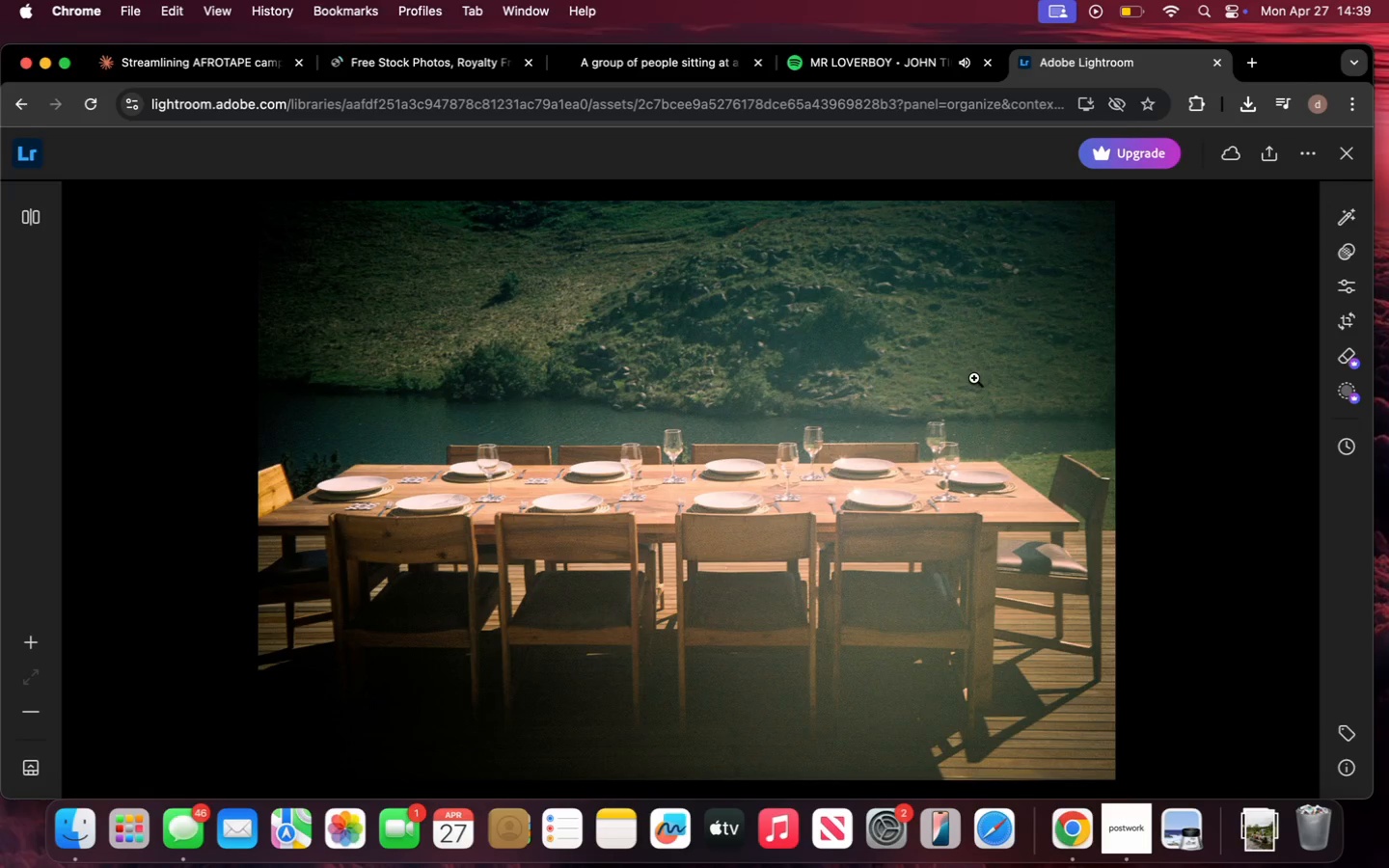 
left_click([1348, 297])
 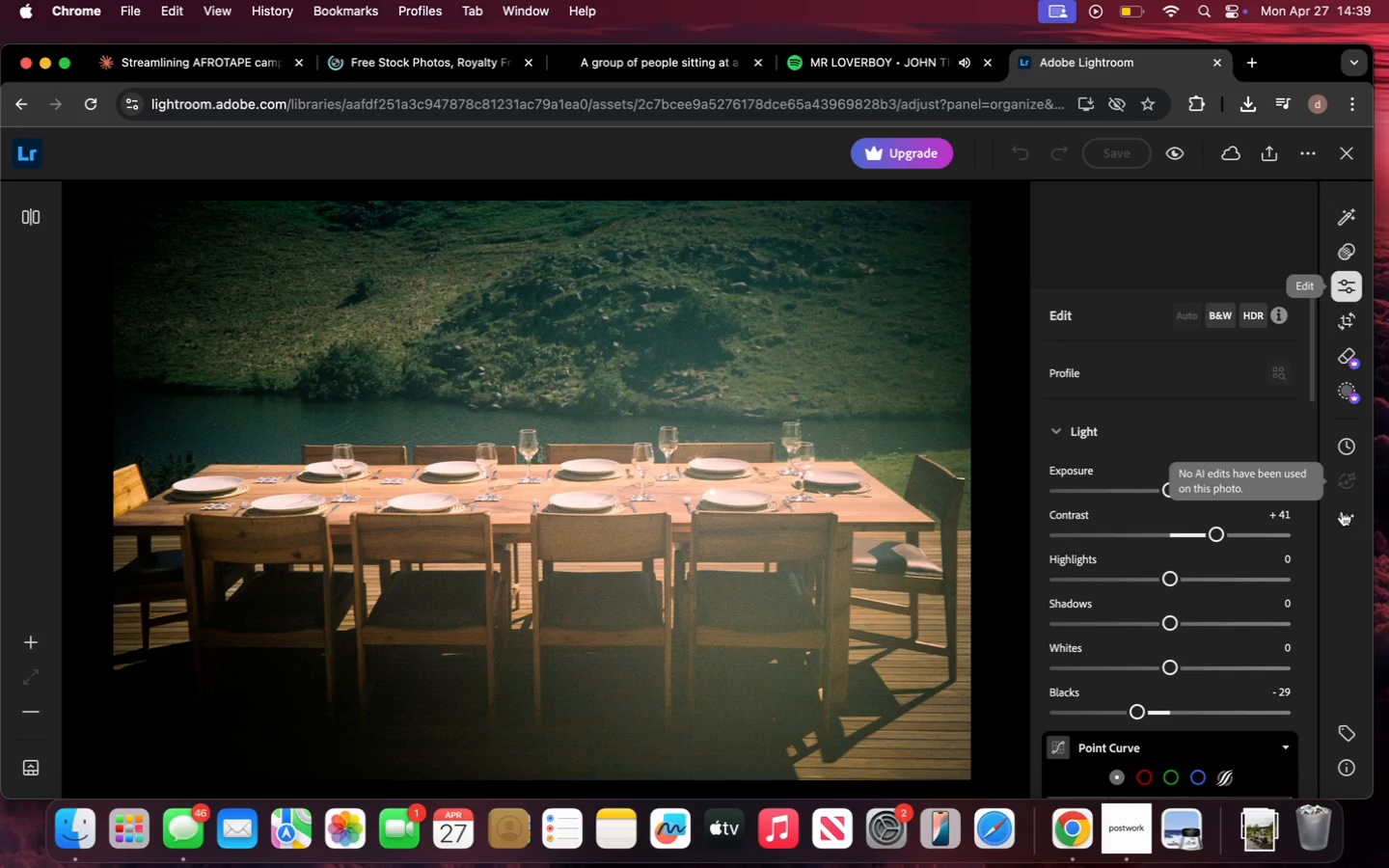 
left_click([1343, 511])
 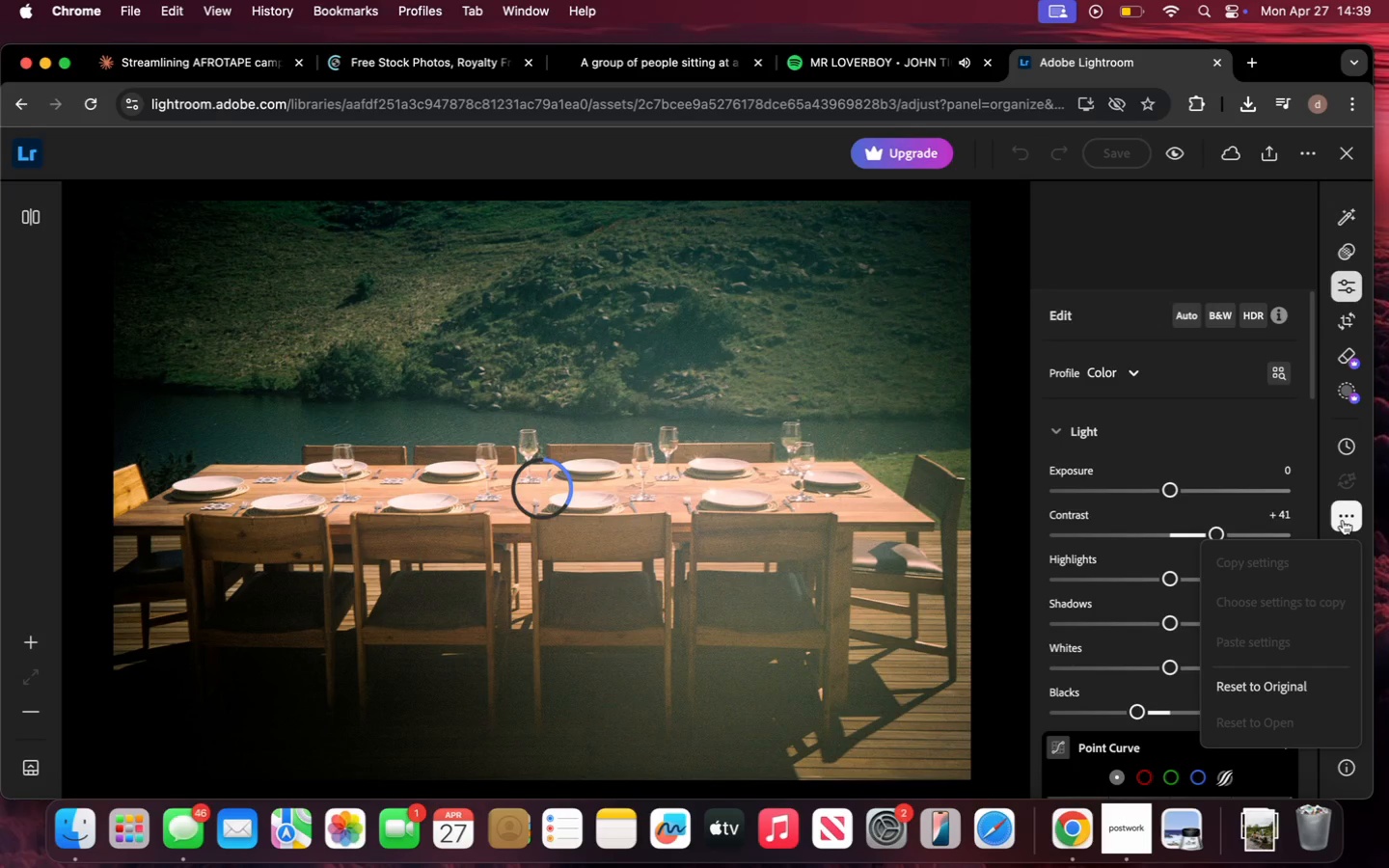 
wait(6.01)
 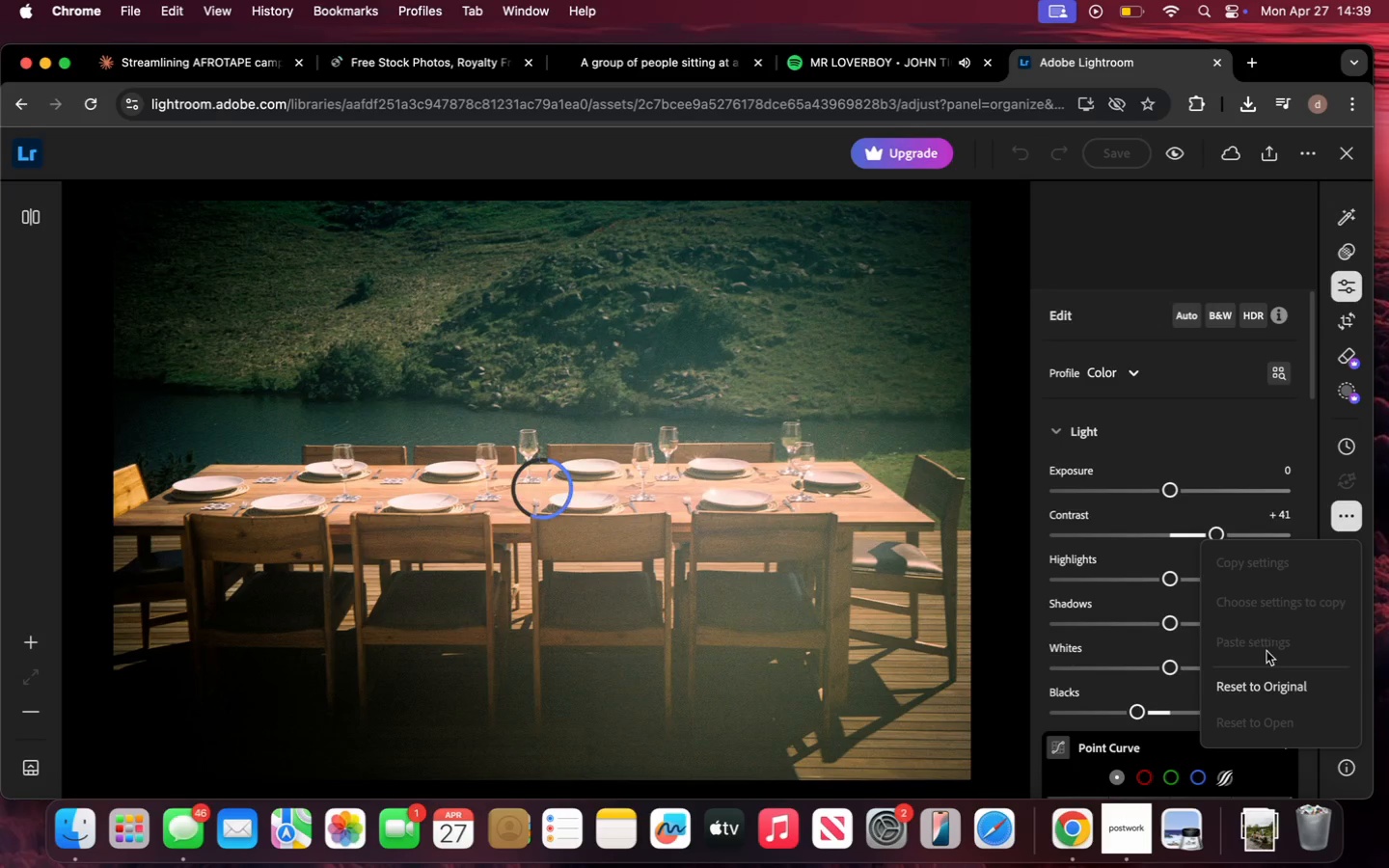 
left_click([1343, 520])
 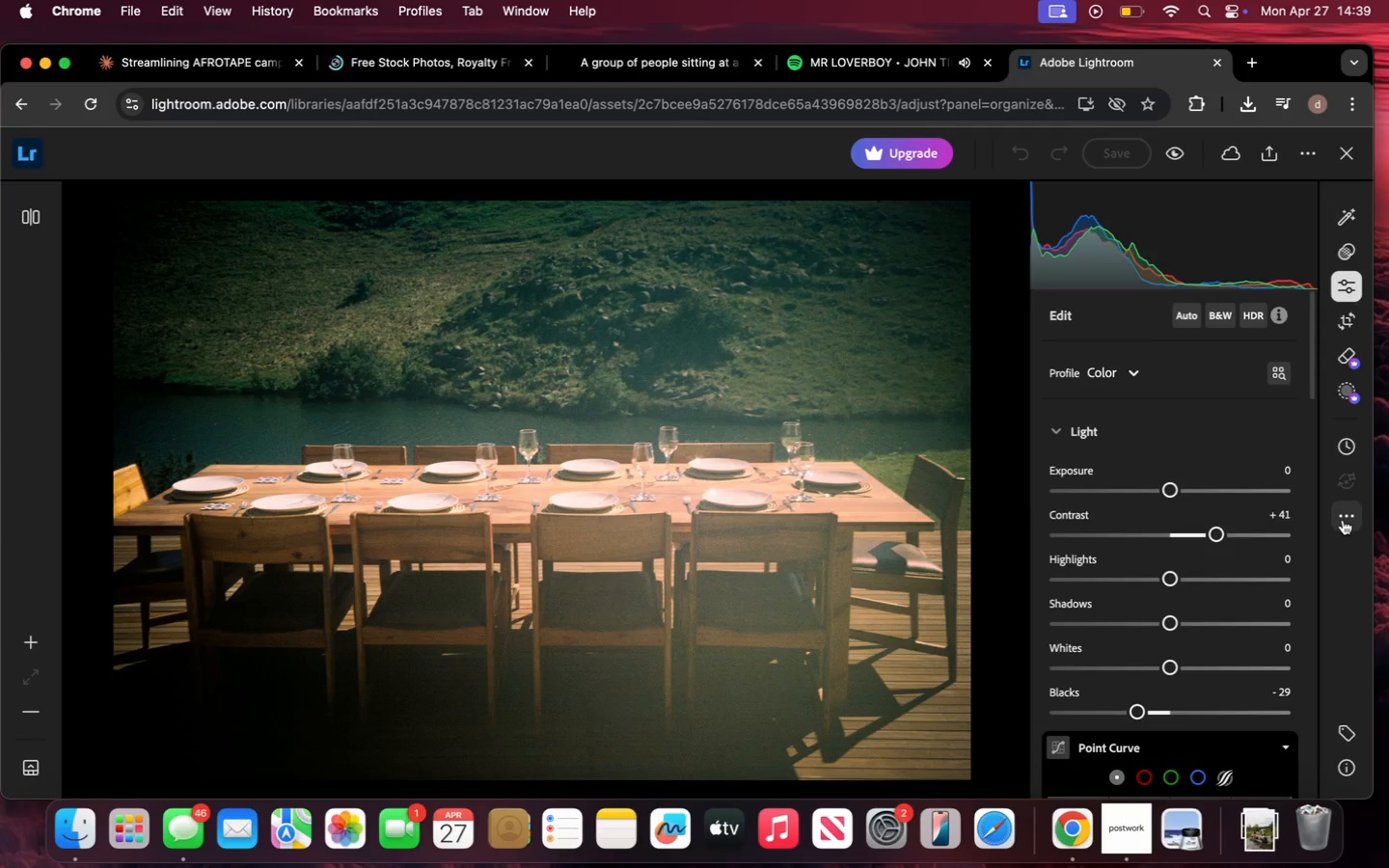 
left_click([1343, 520])
 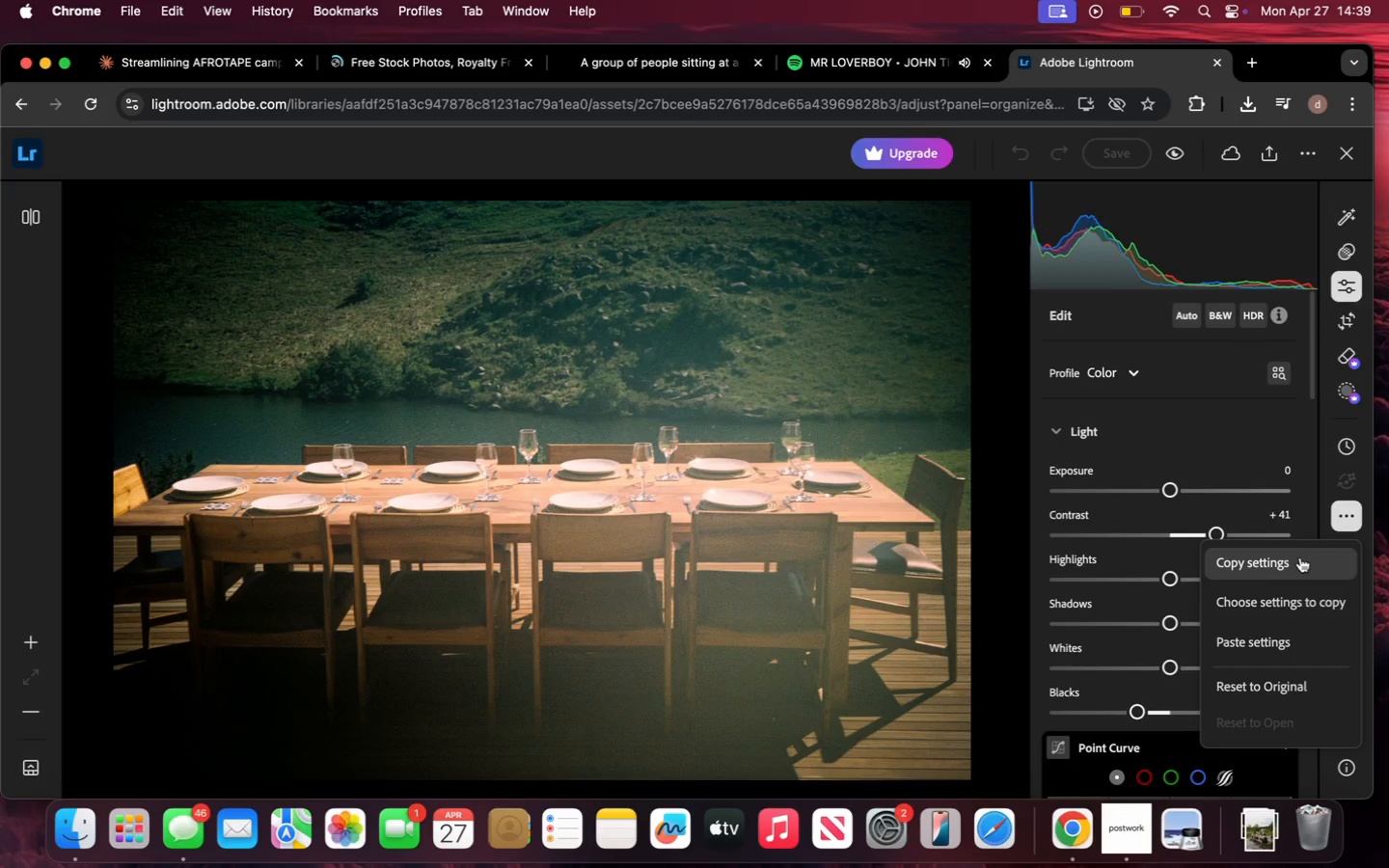 
left_click([1298, 561])
 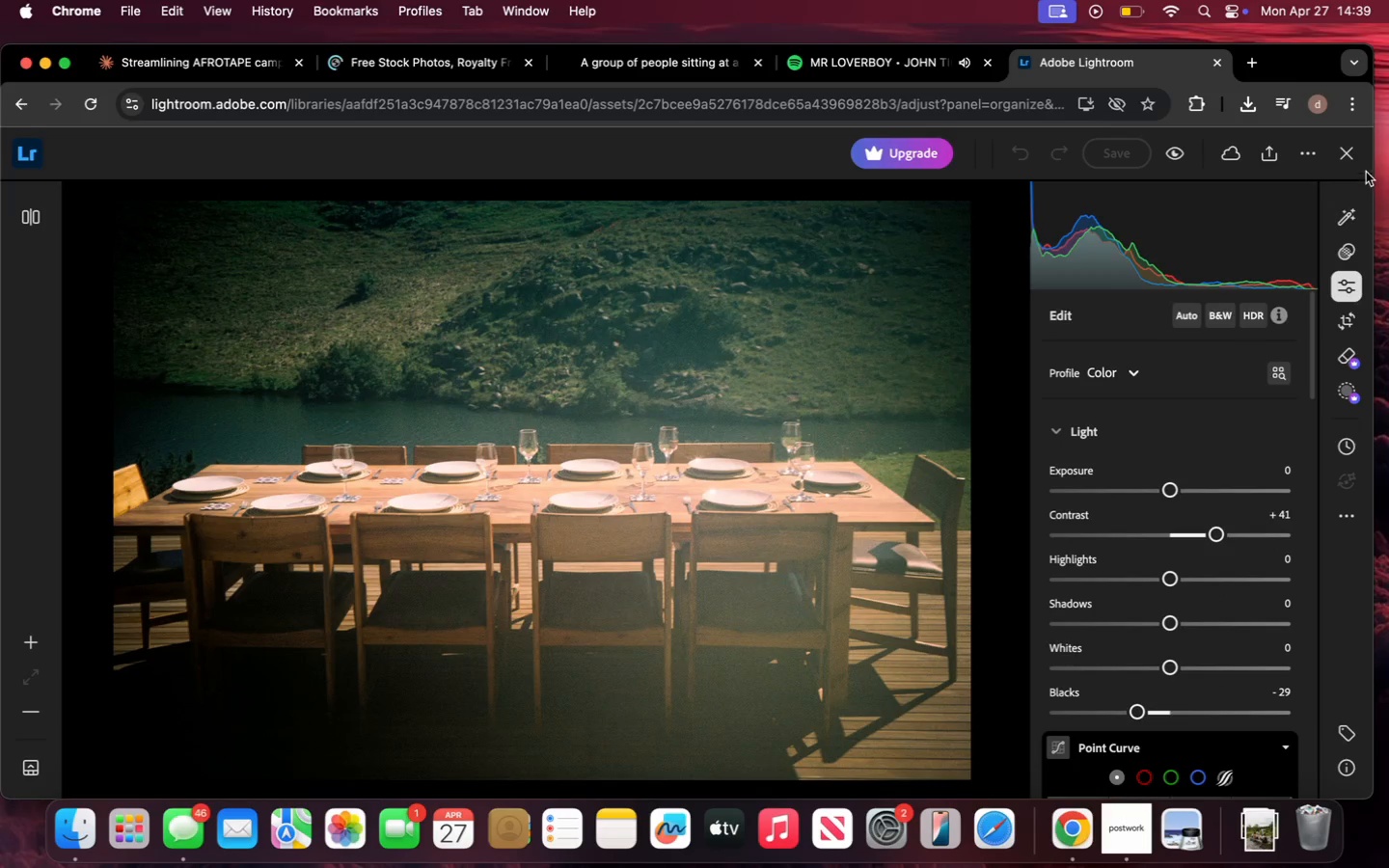 
left_click([1348, 149])
 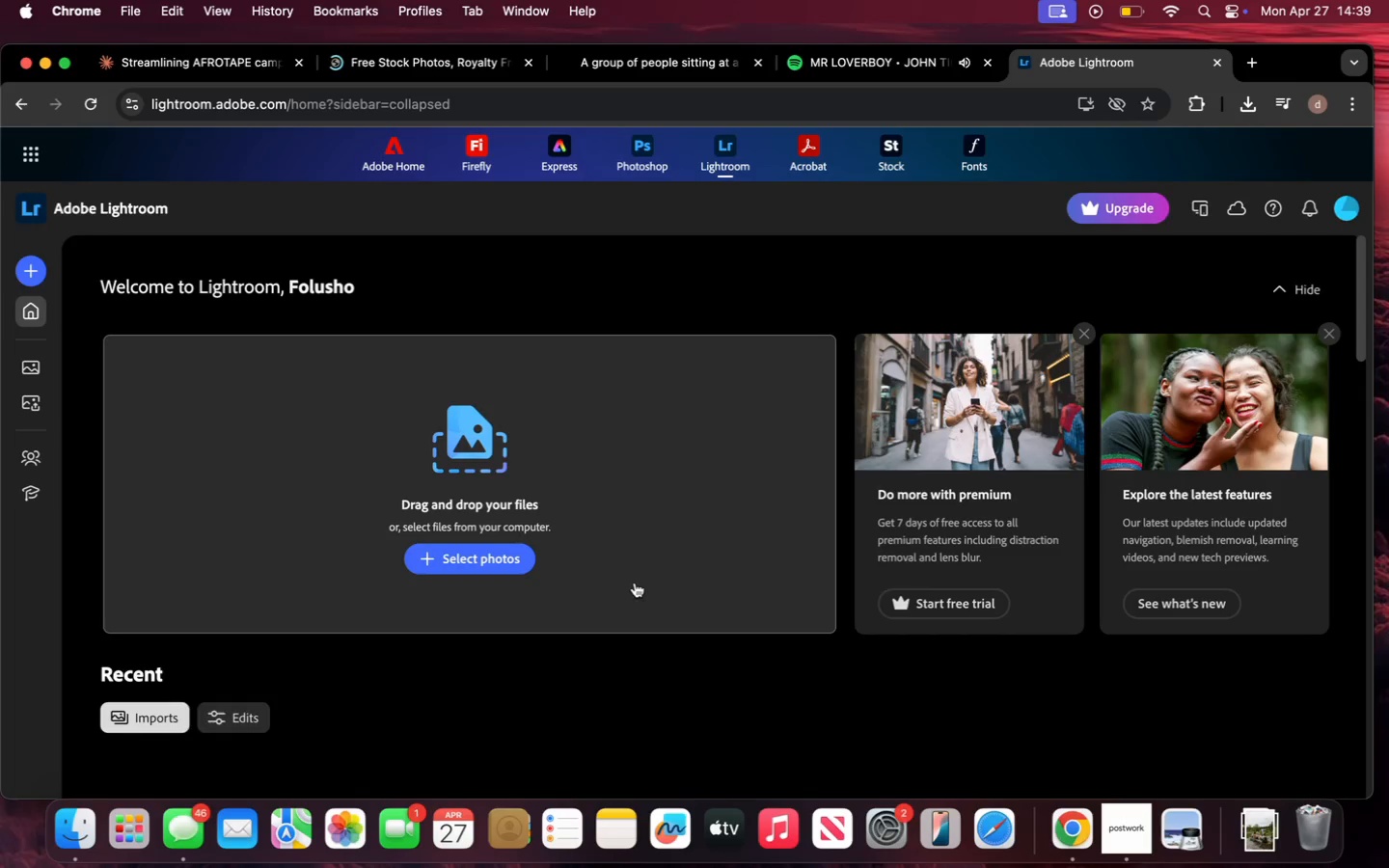 
scroll: coordinate [582, 670], scroll_direction: down, amount: 13.0
 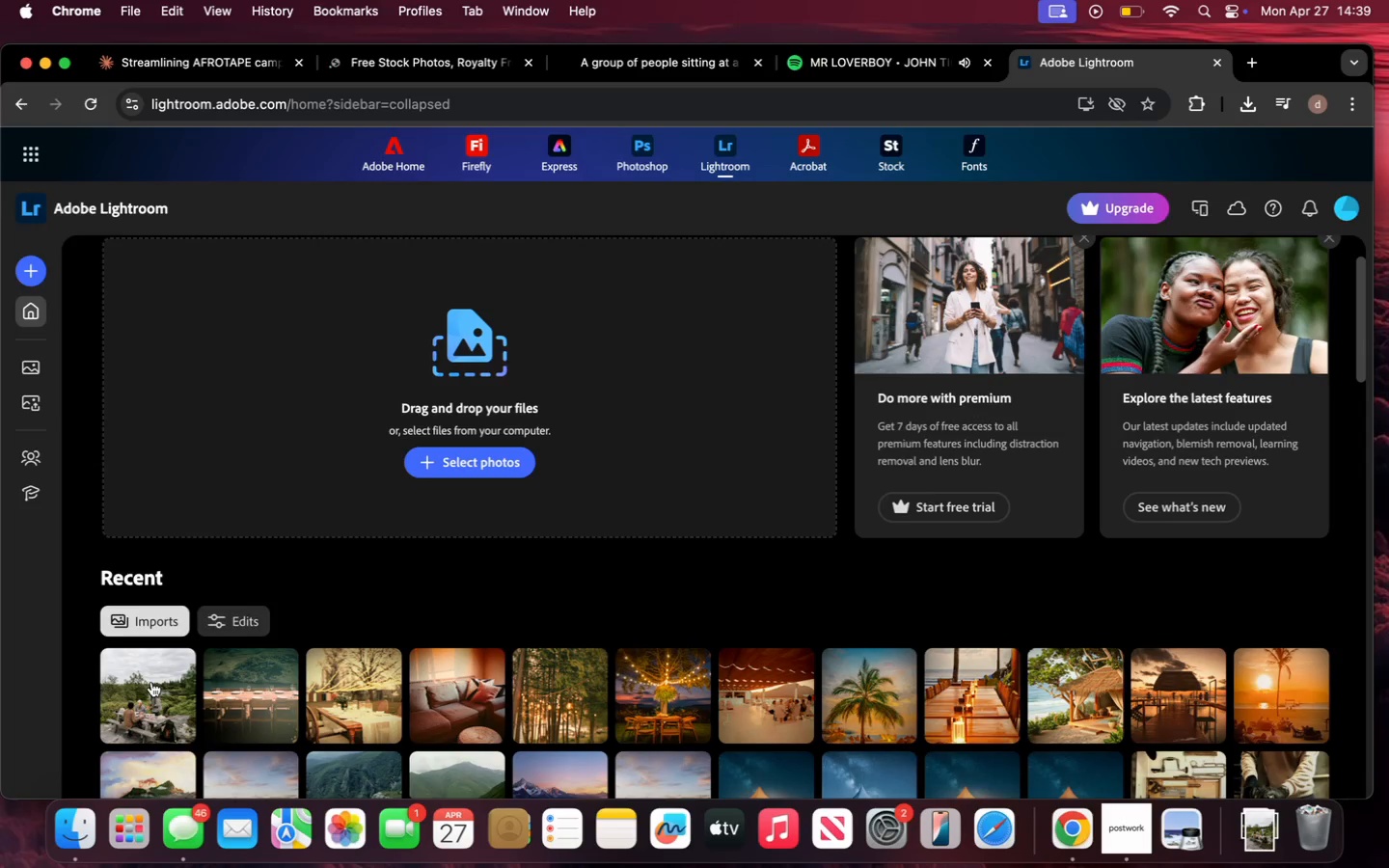 
left_click([153, 689])
 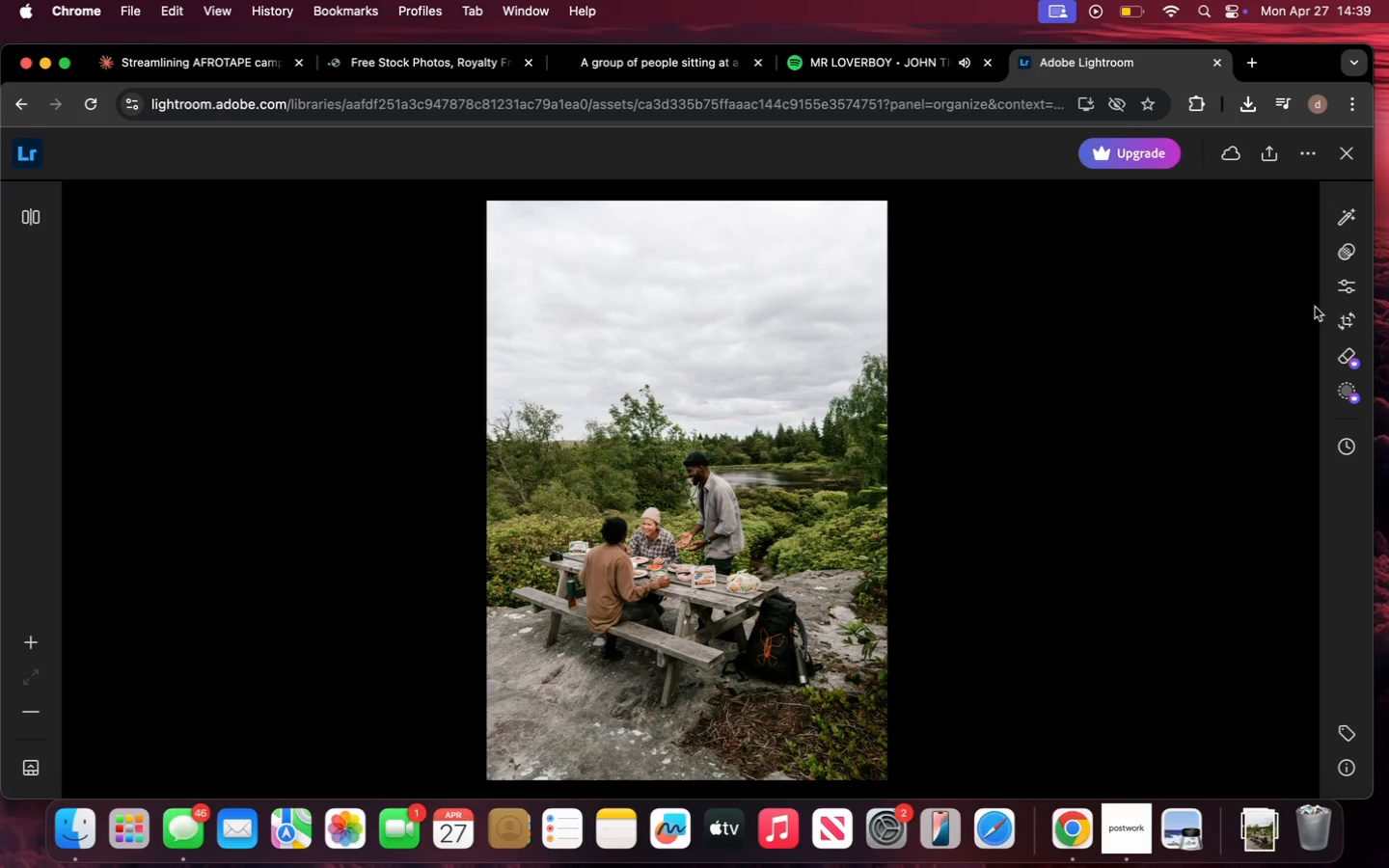 
left_click([1349, 288])
 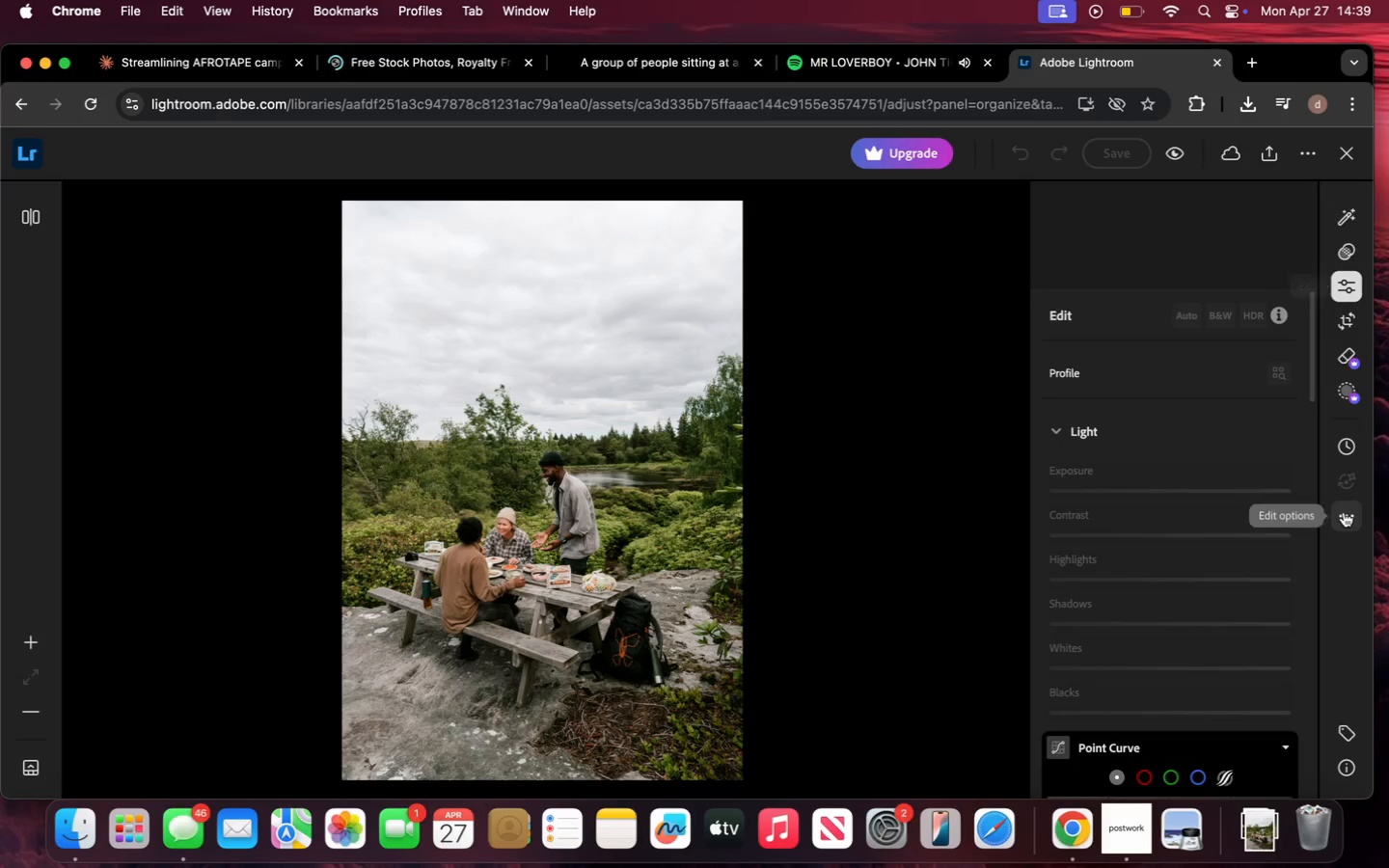 
left_click([1345, 513])
 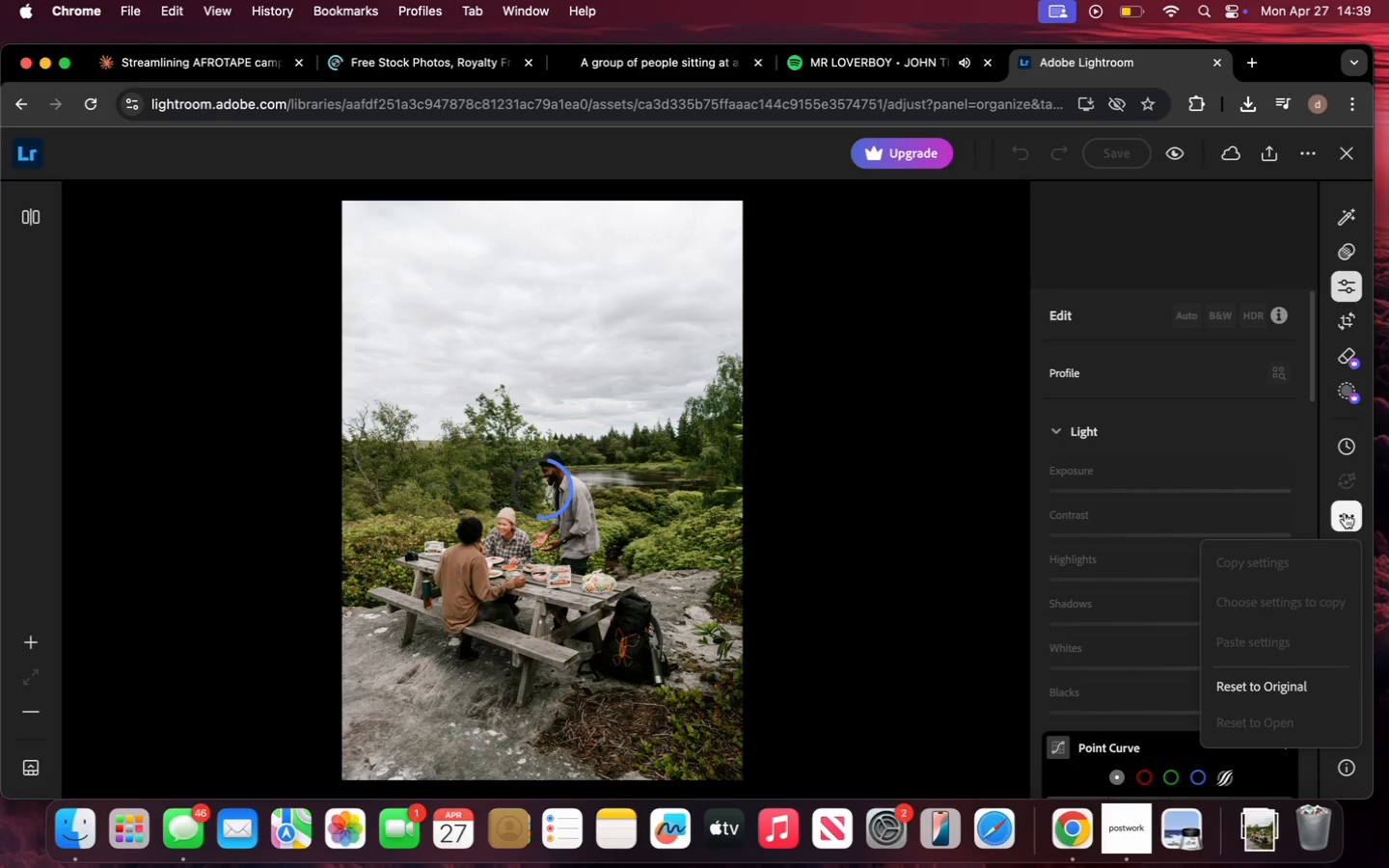 
left_click([1345, 513])
 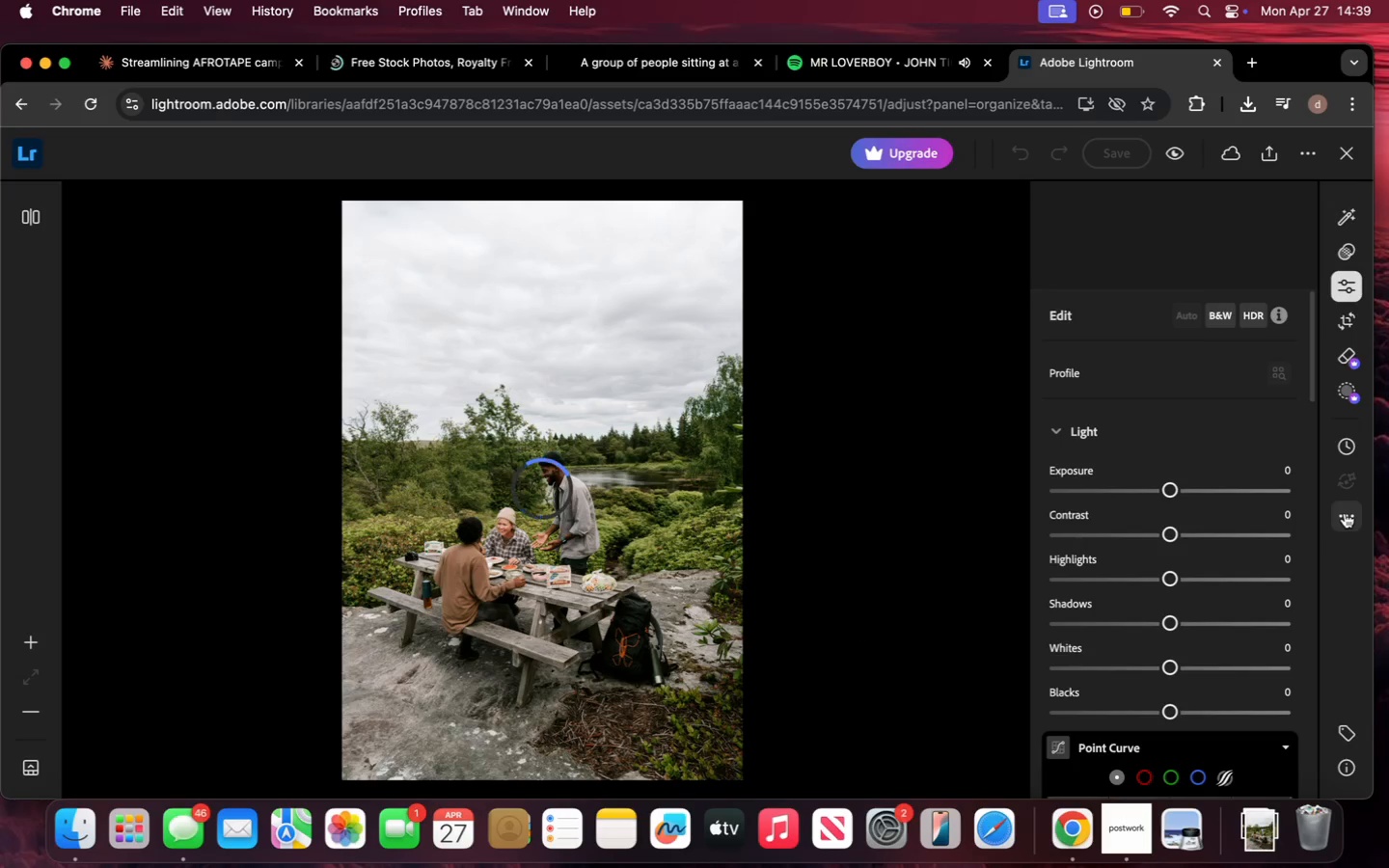 
left_click([1345, 513])
 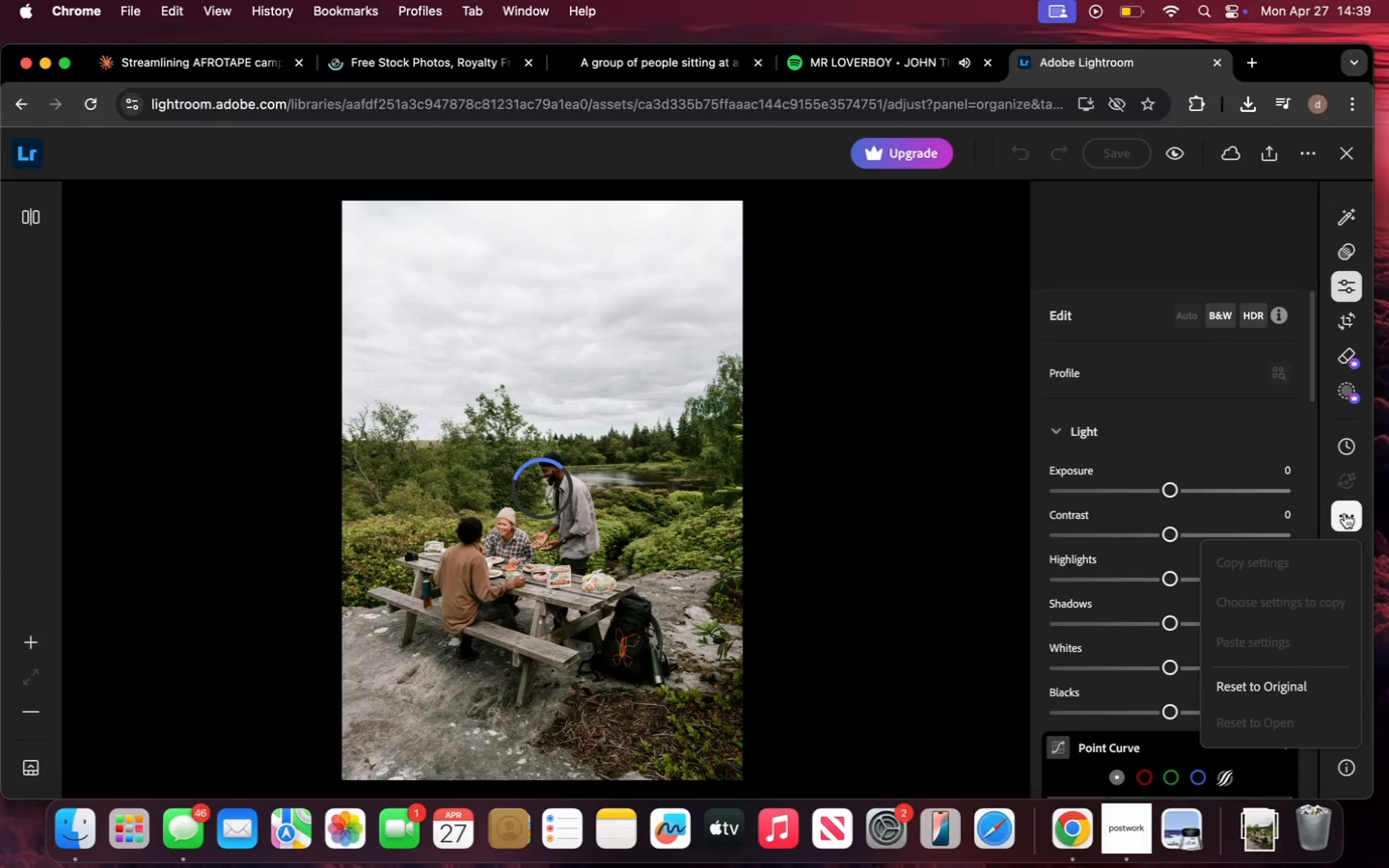 
left_click([1345, 513])
 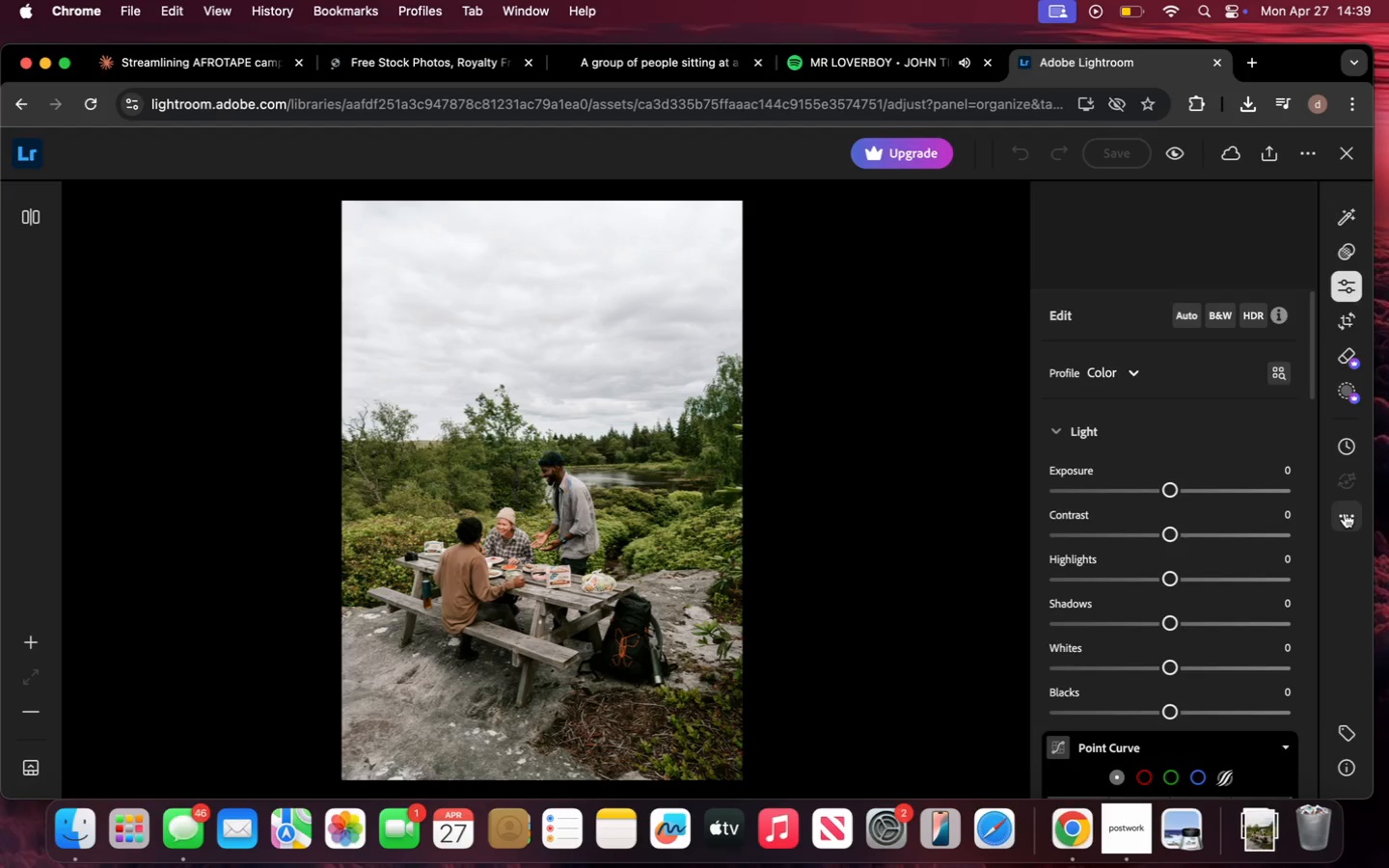 
left_click([1345, 513])
 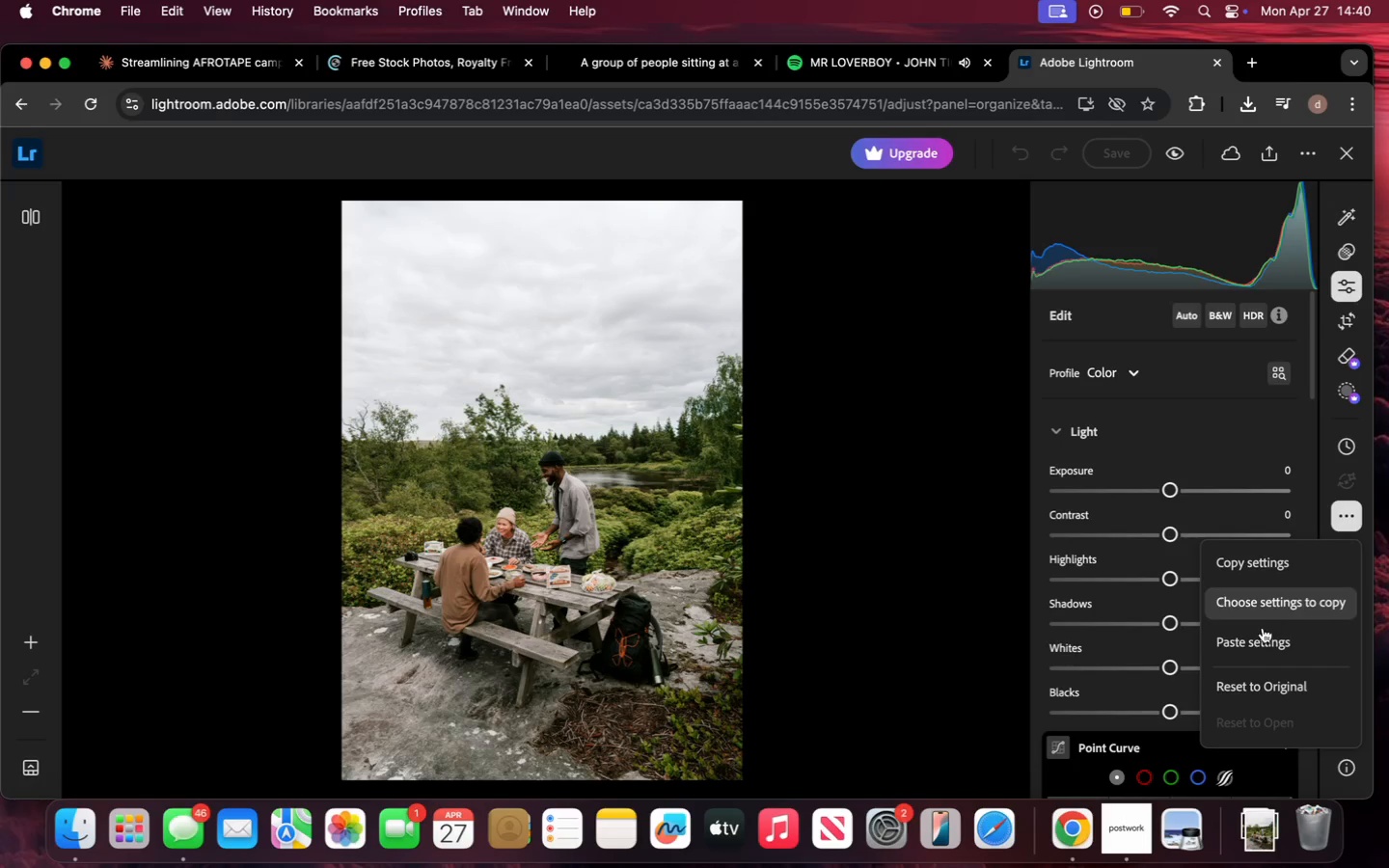 
left_click([1262, 634])
 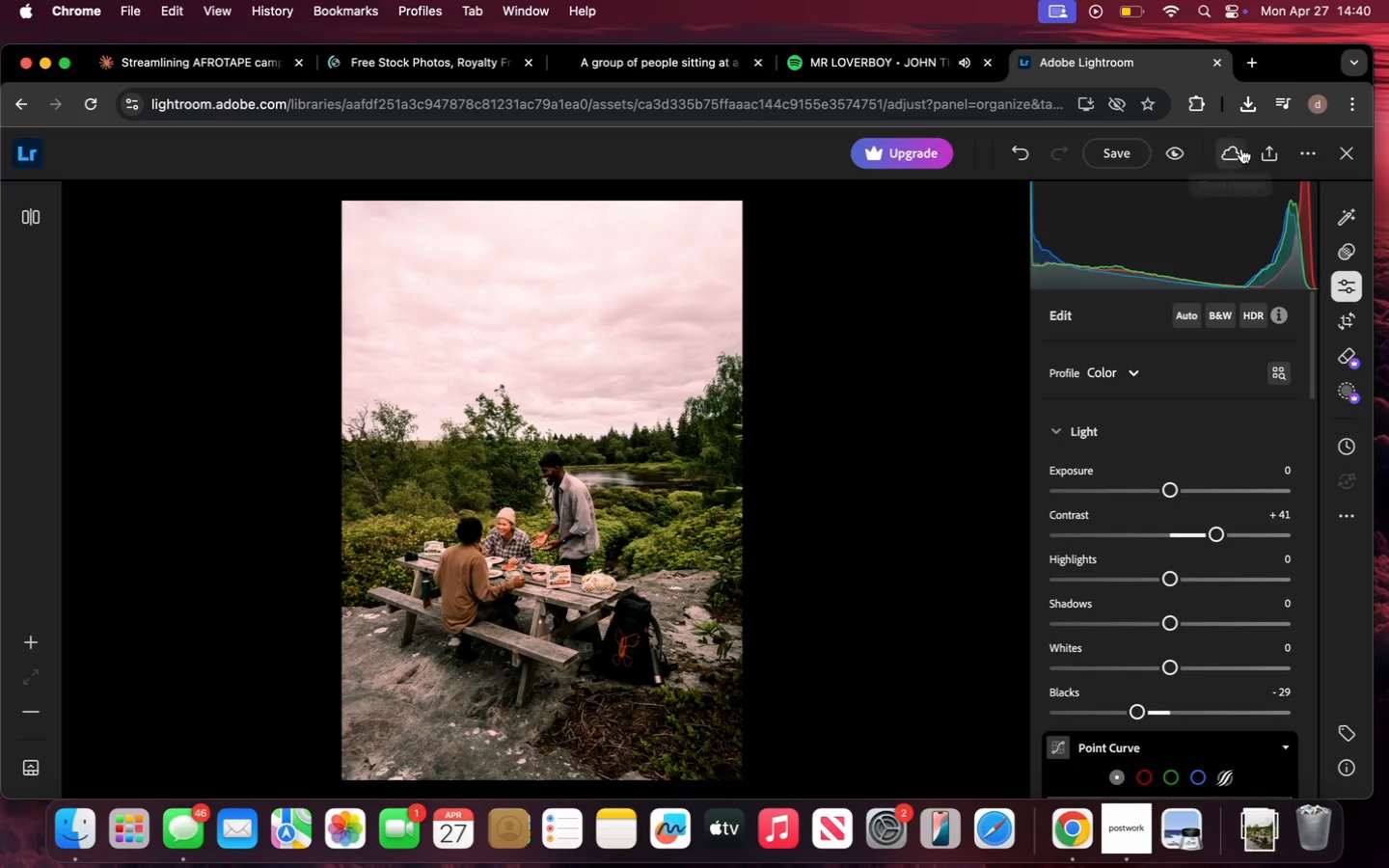 
wait(7.17)
 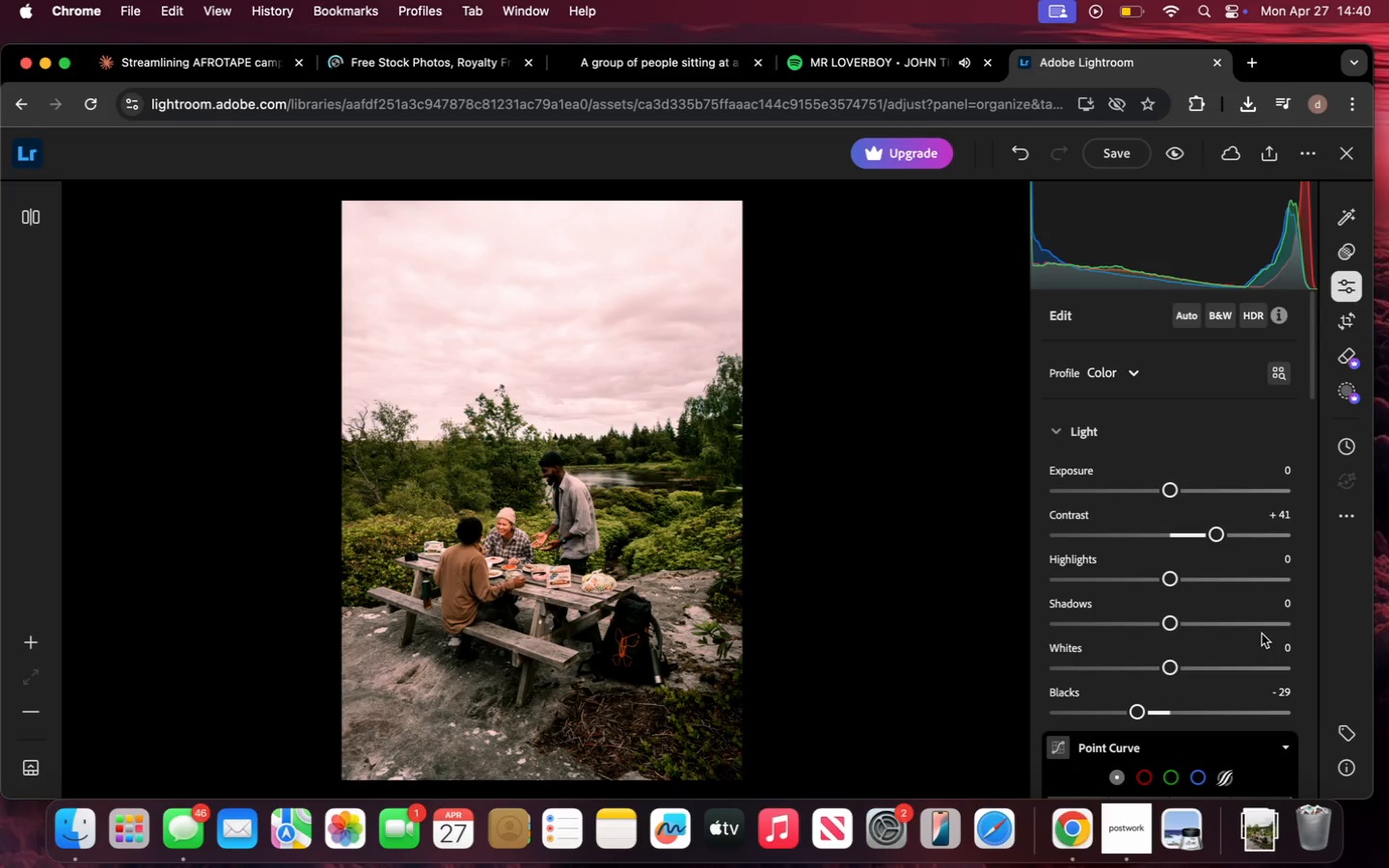 
left_click([1270, 153])
 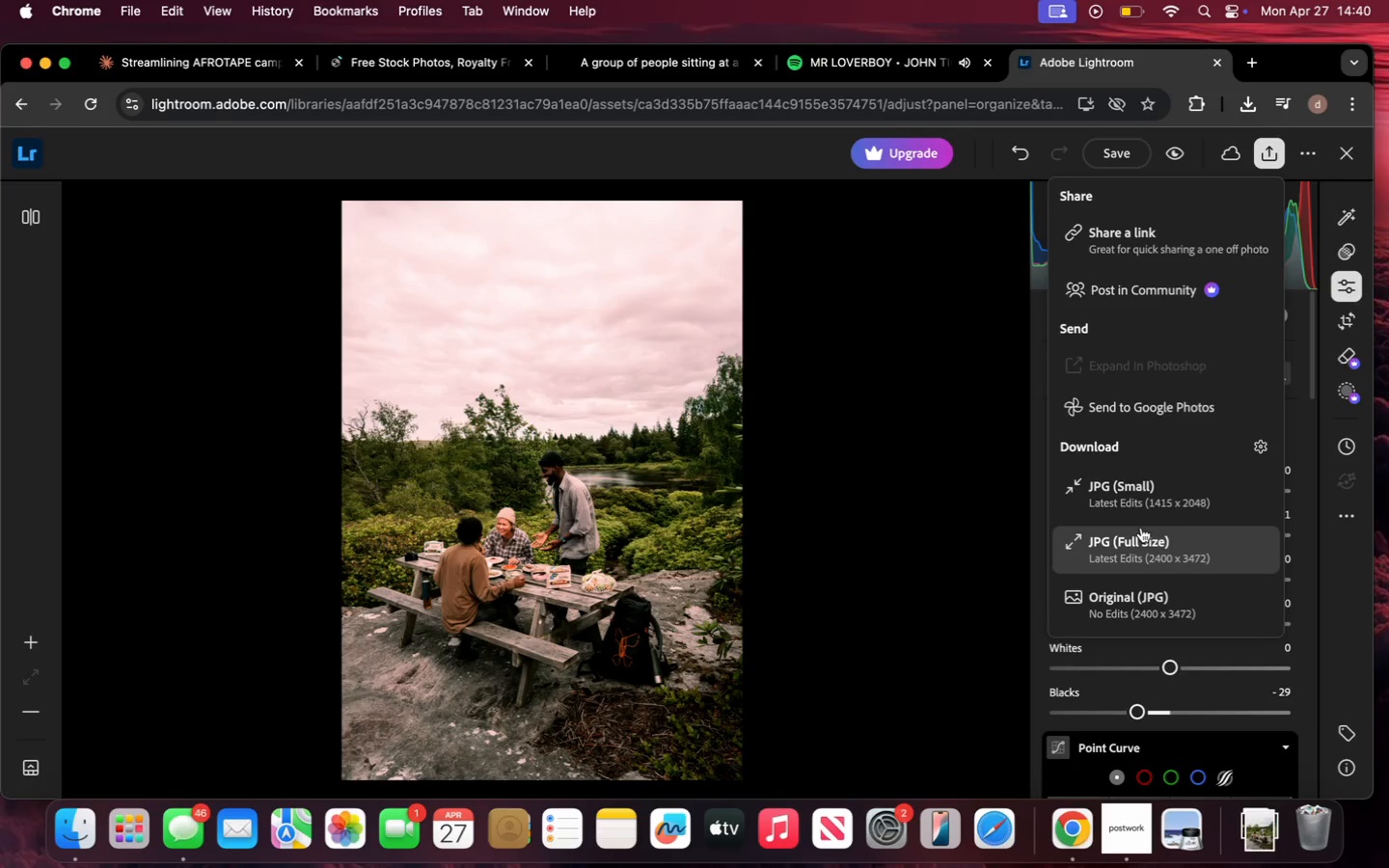 
left_click([1144, 543])
 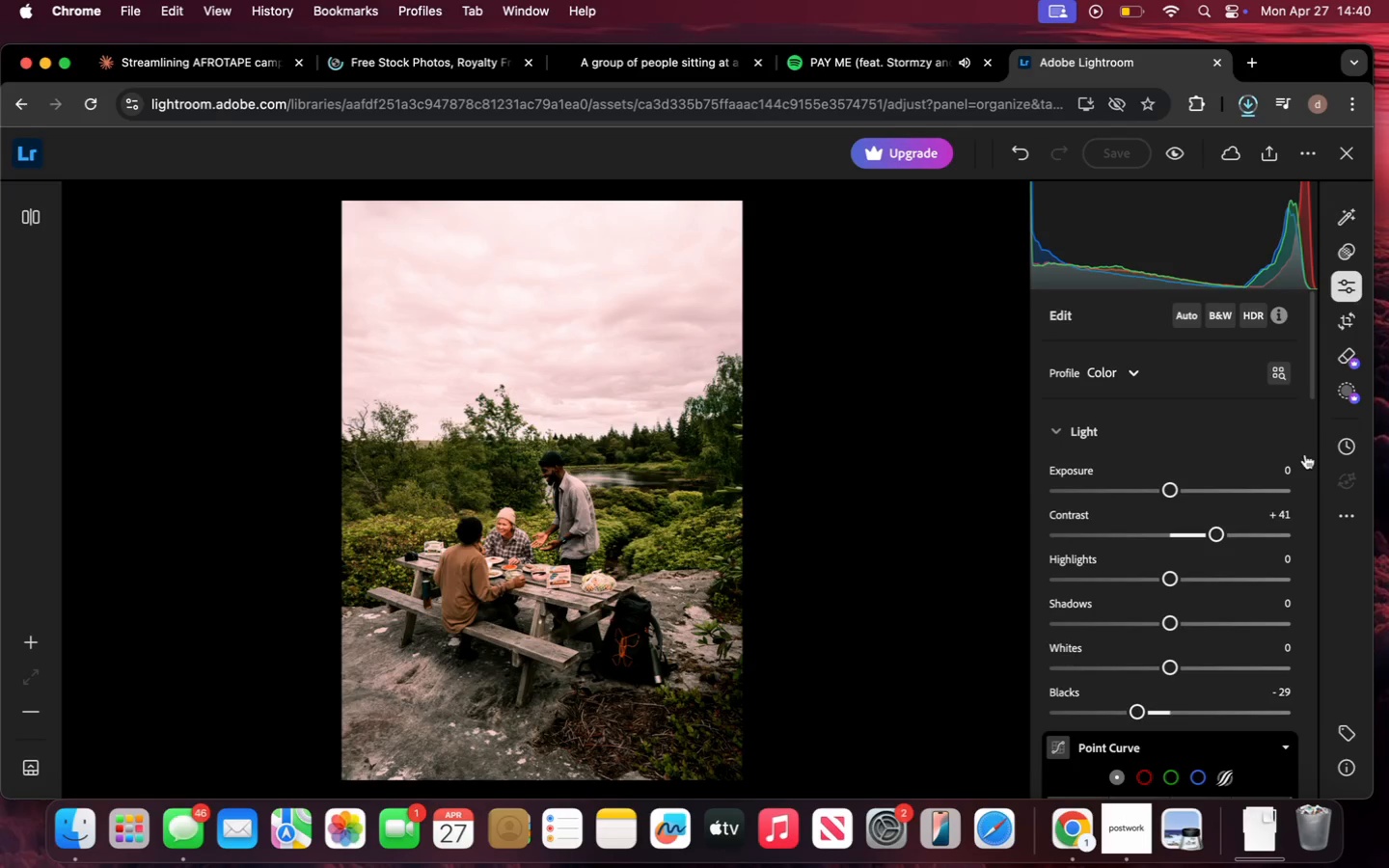 
wait(26.1)
 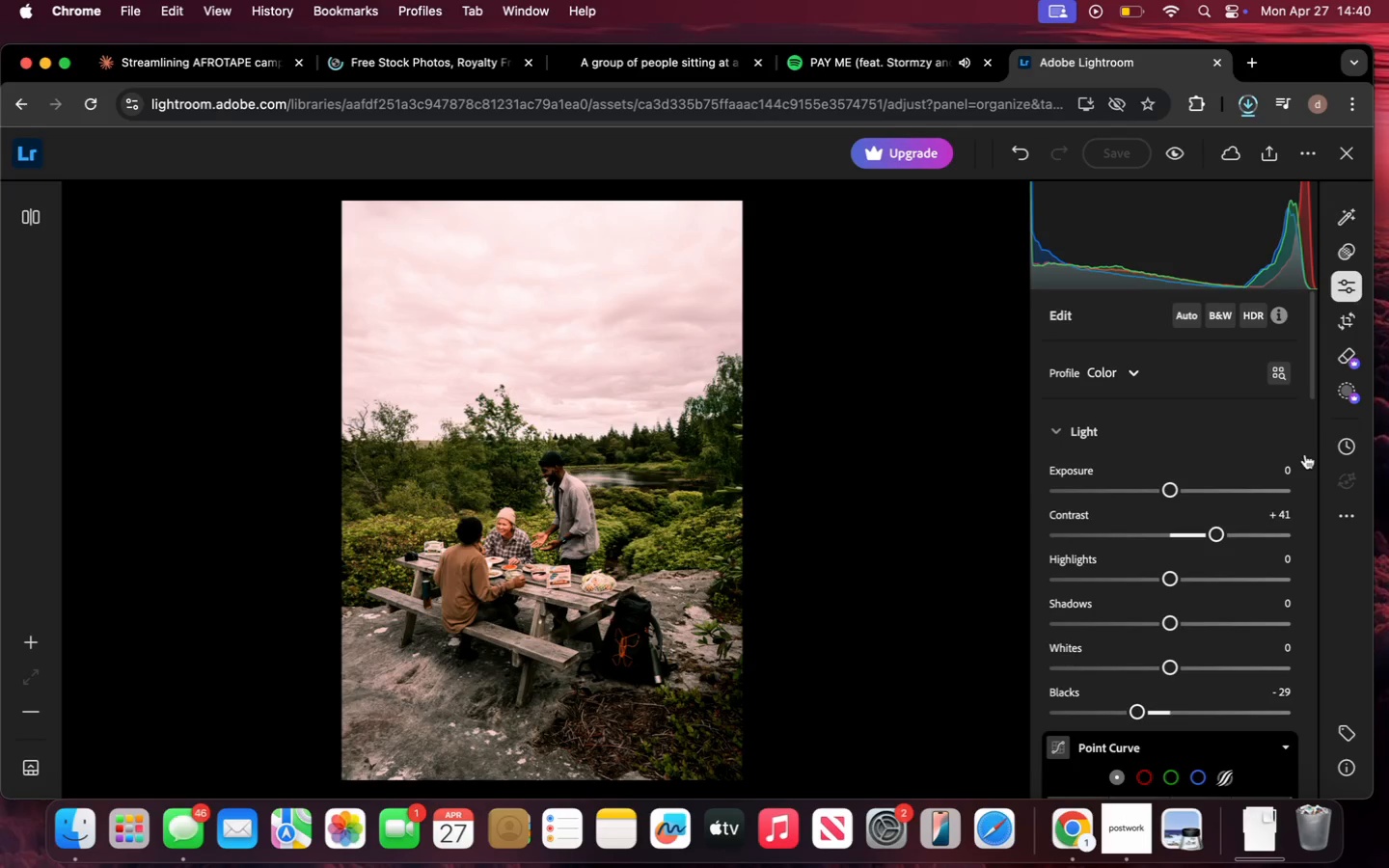 
left_click([184, 830])
 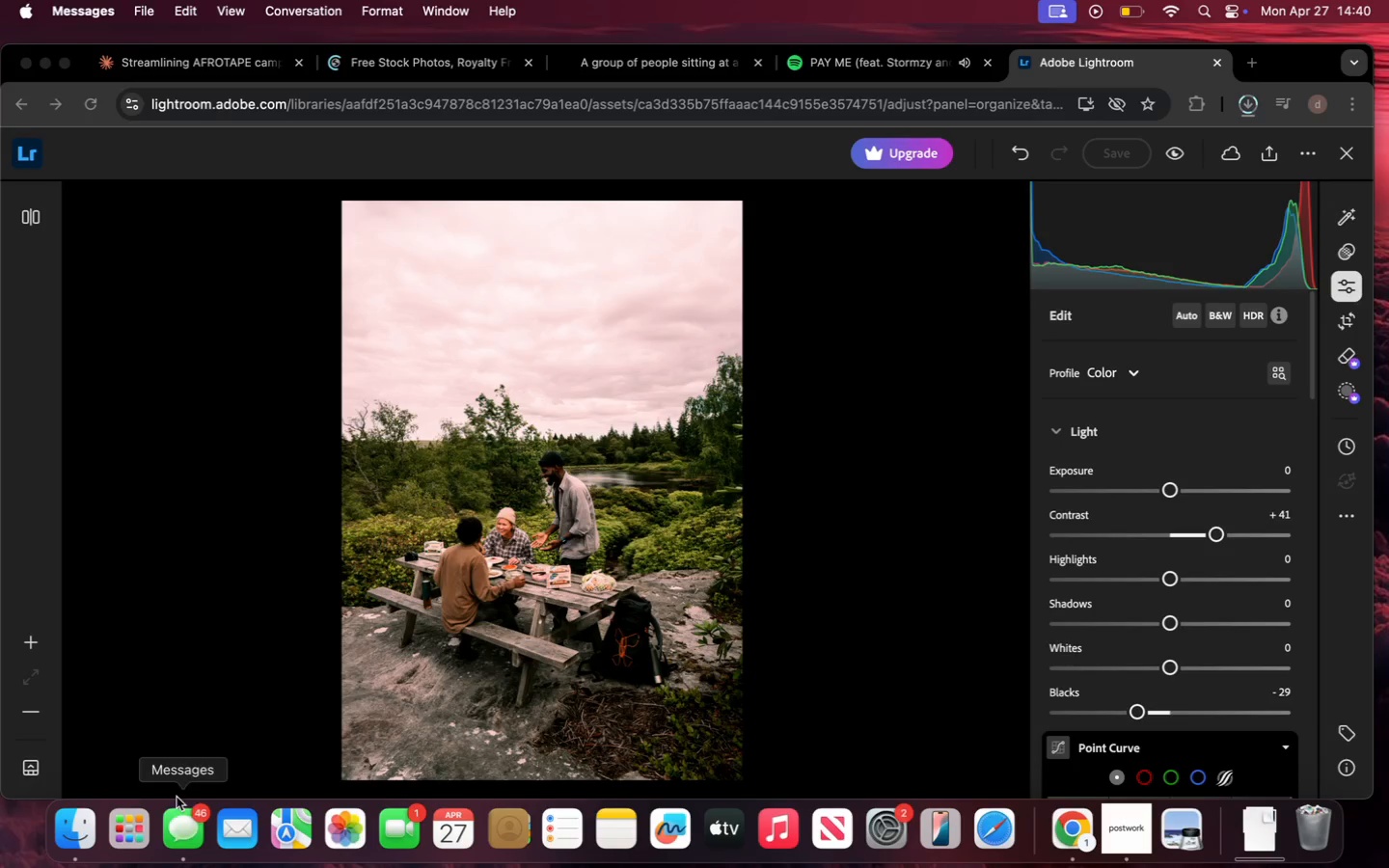 
left_click([185, 820])
 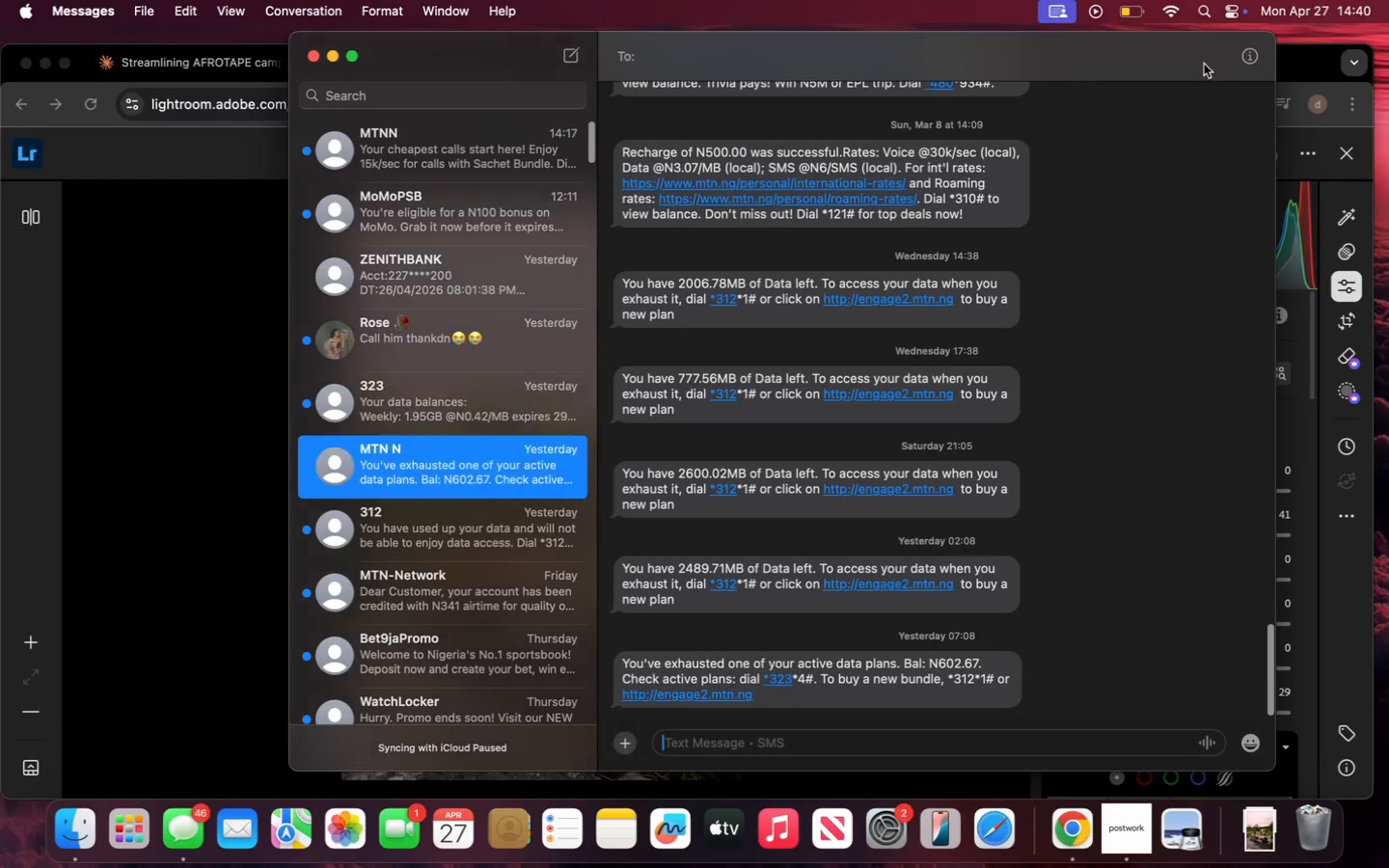 
wait(7.77)
 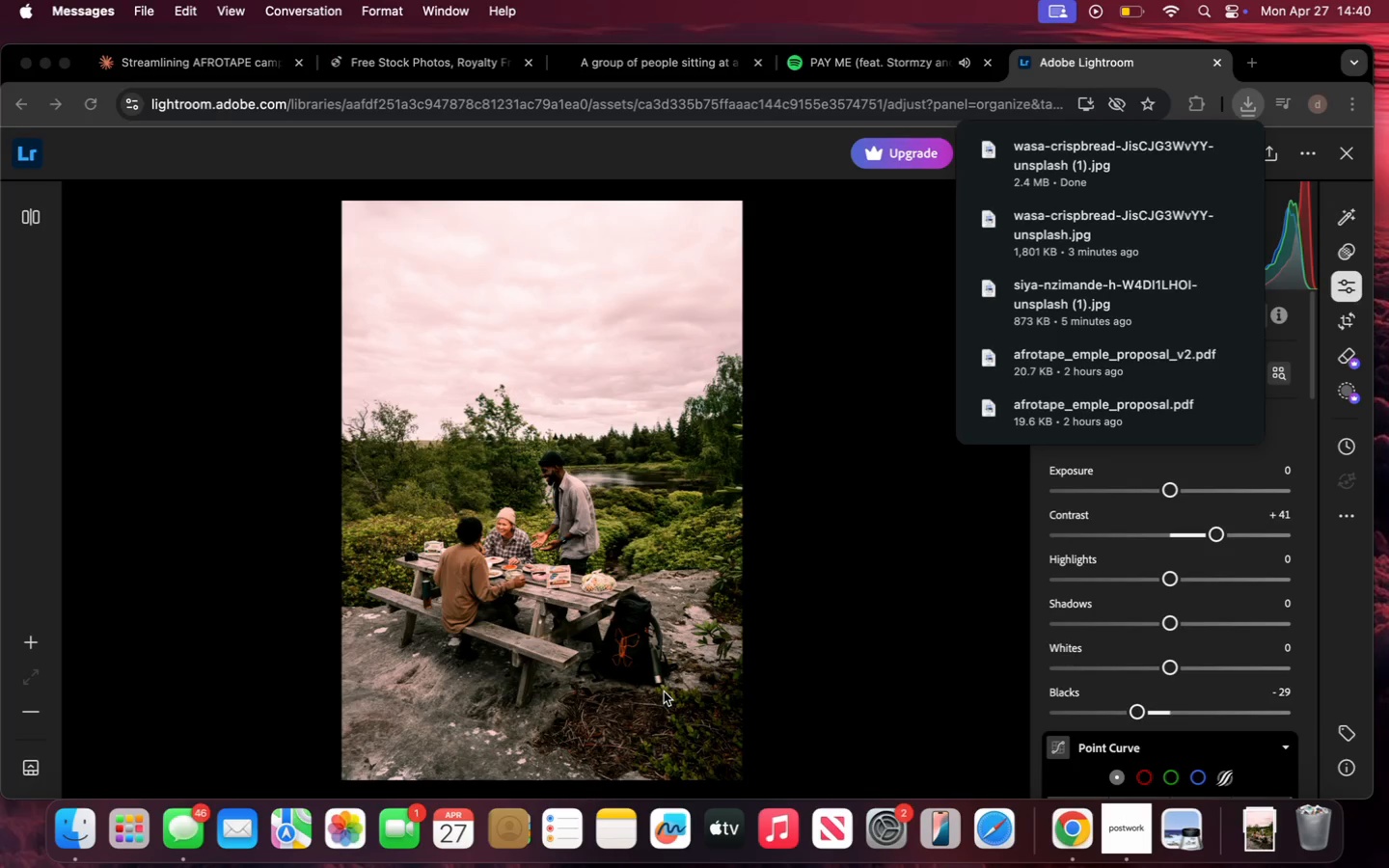 
left_click([313, 57])
 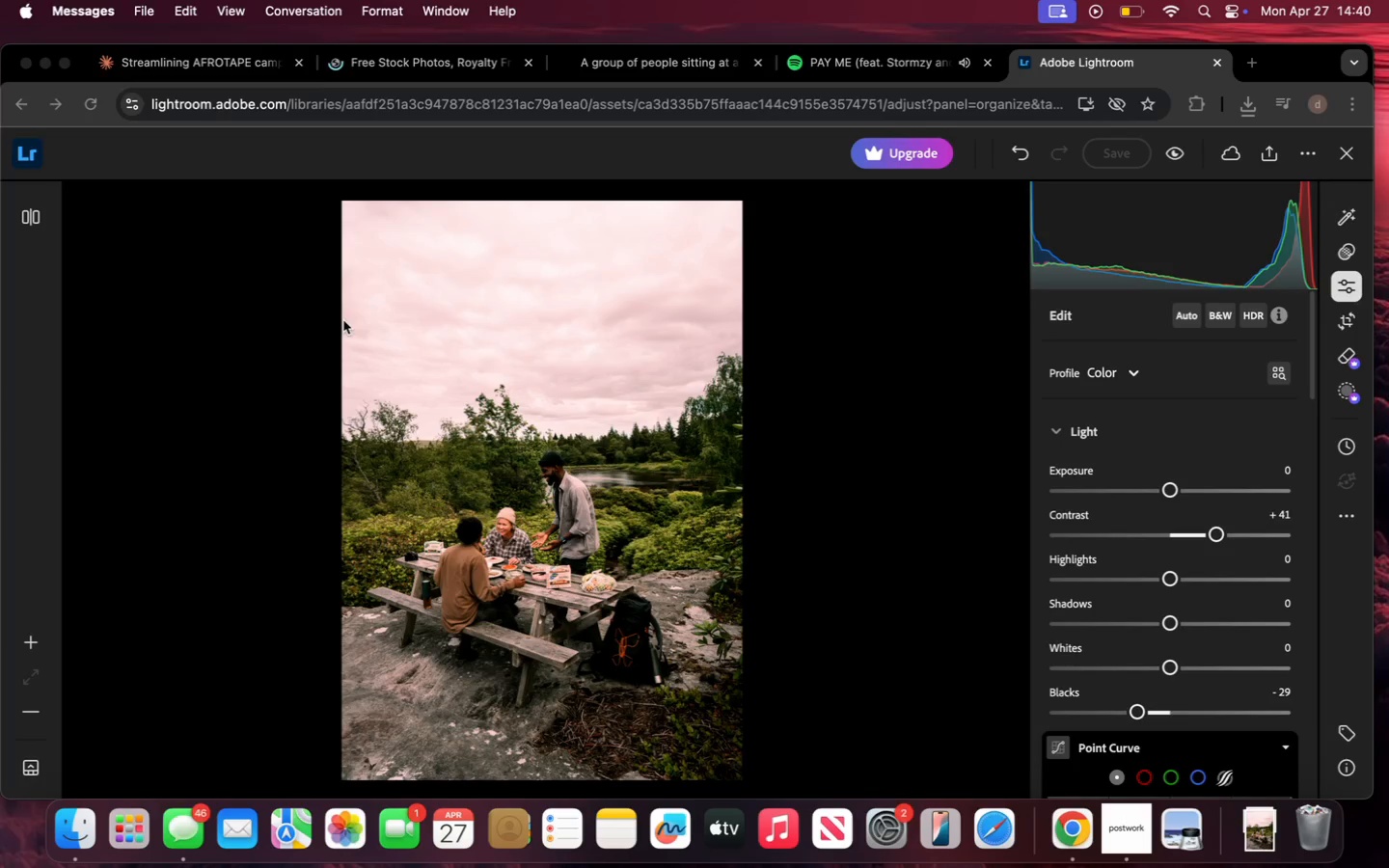 
left_click([343, 320])
 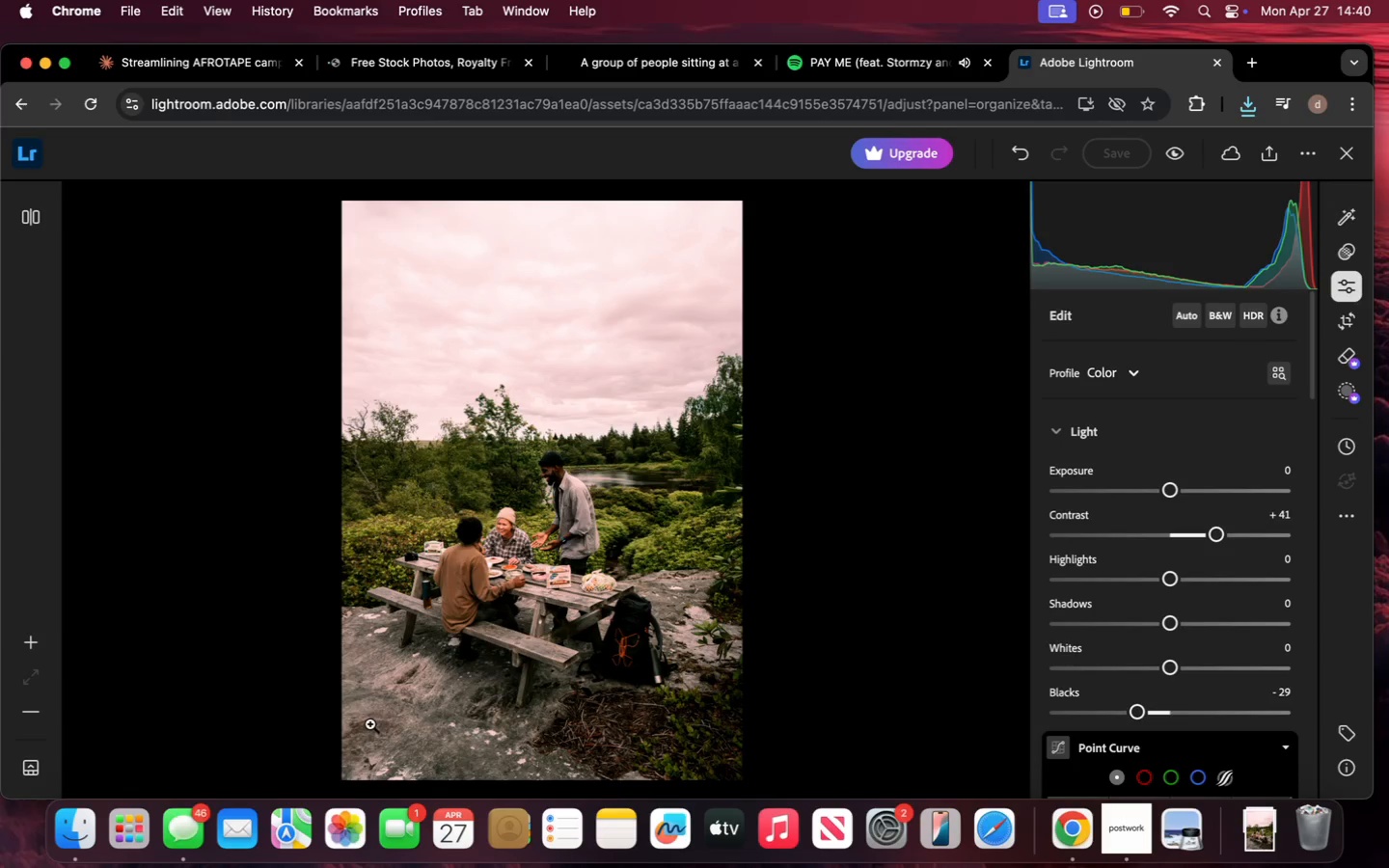 
wait(5.37)
 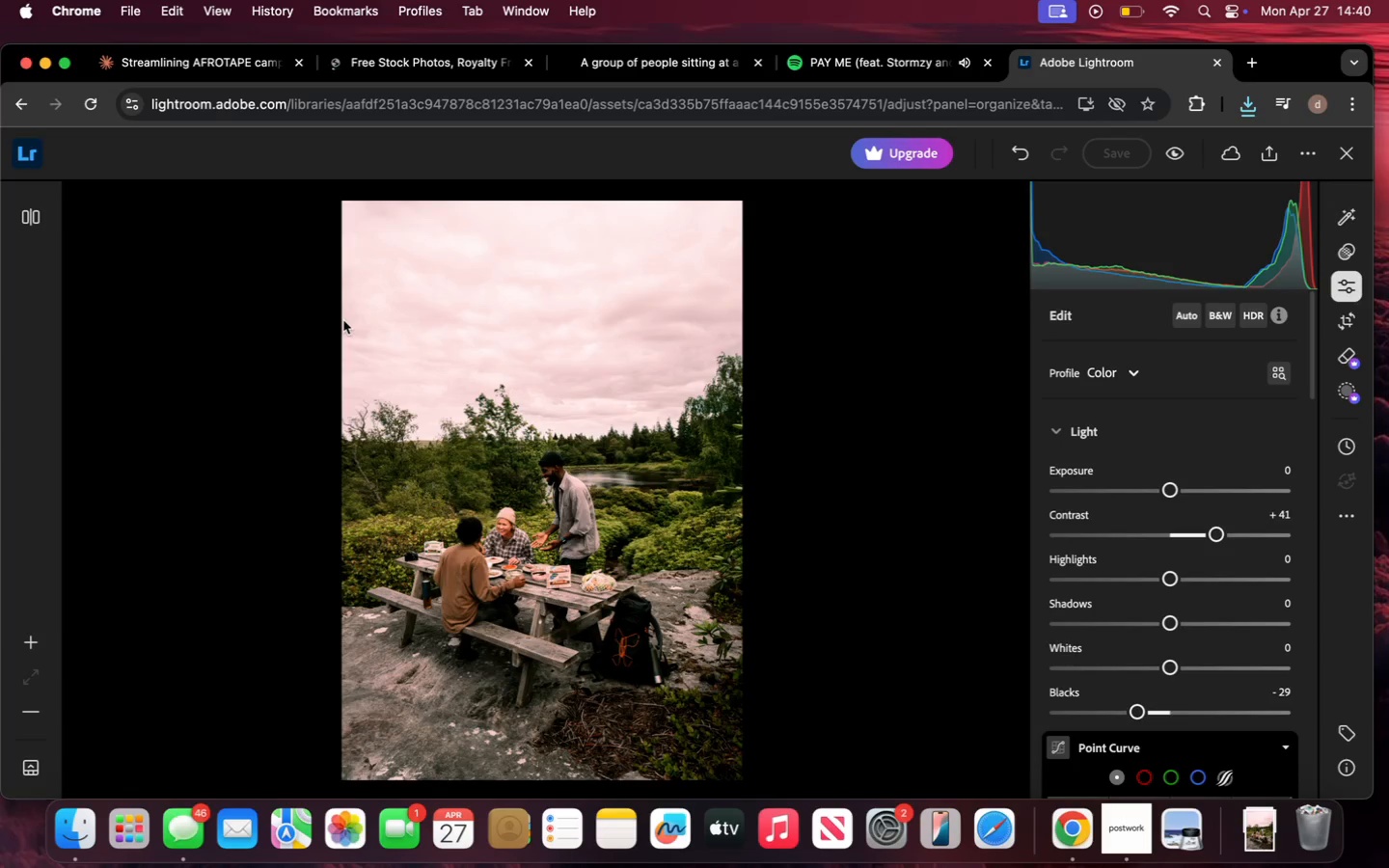 
left_click([83, 822])
 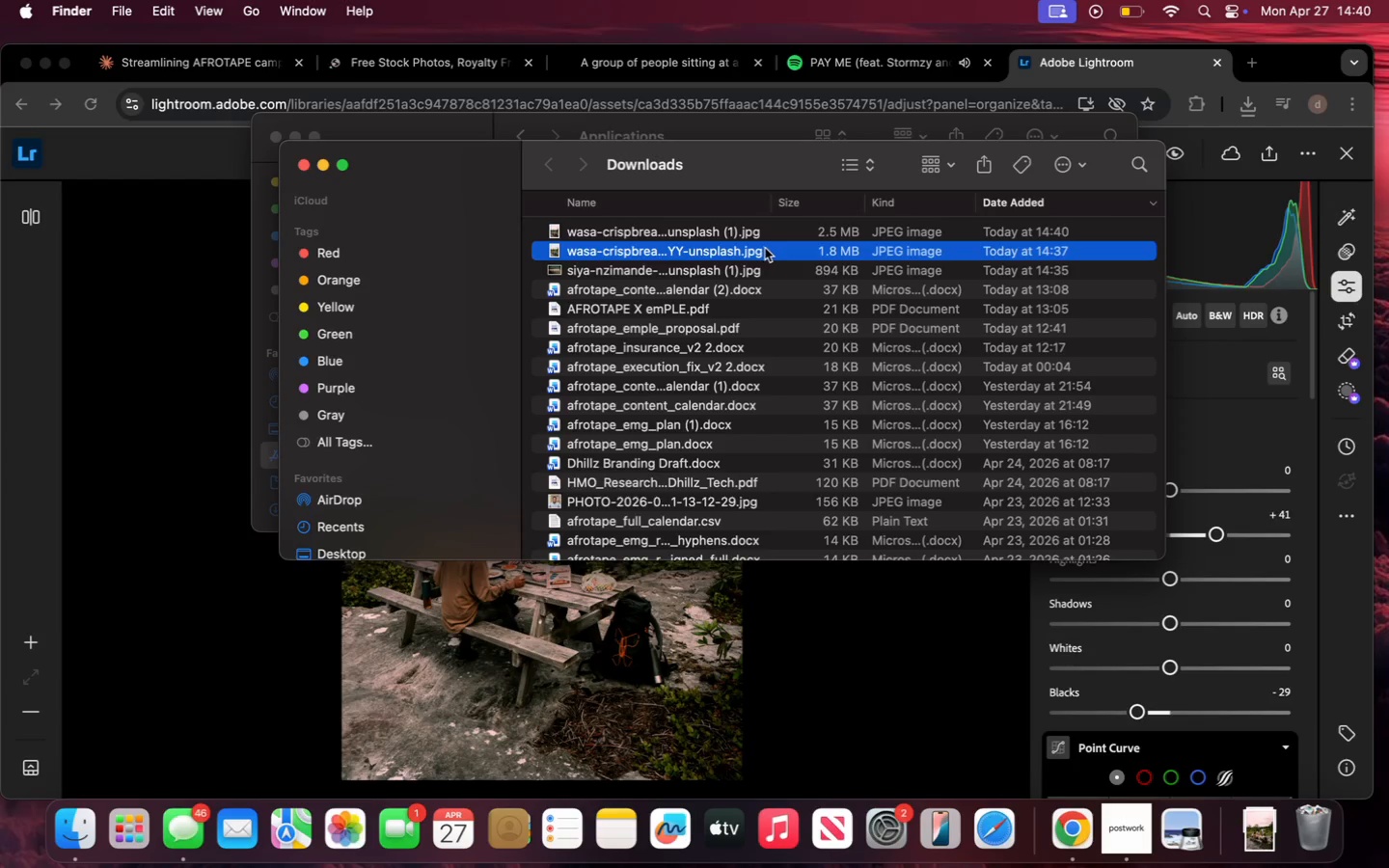 
right_click([765, 248])
 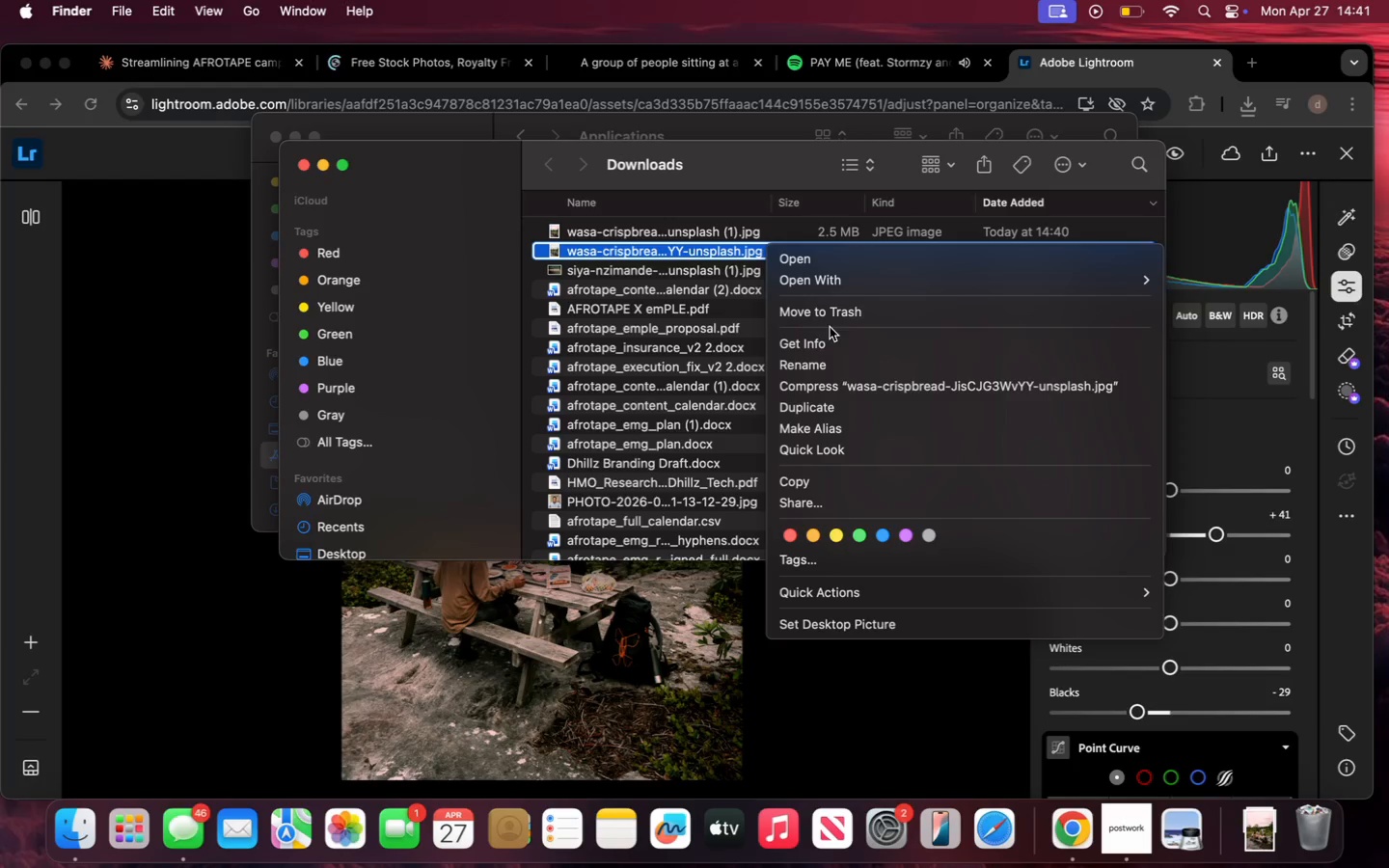 
left_click([827, 321])
 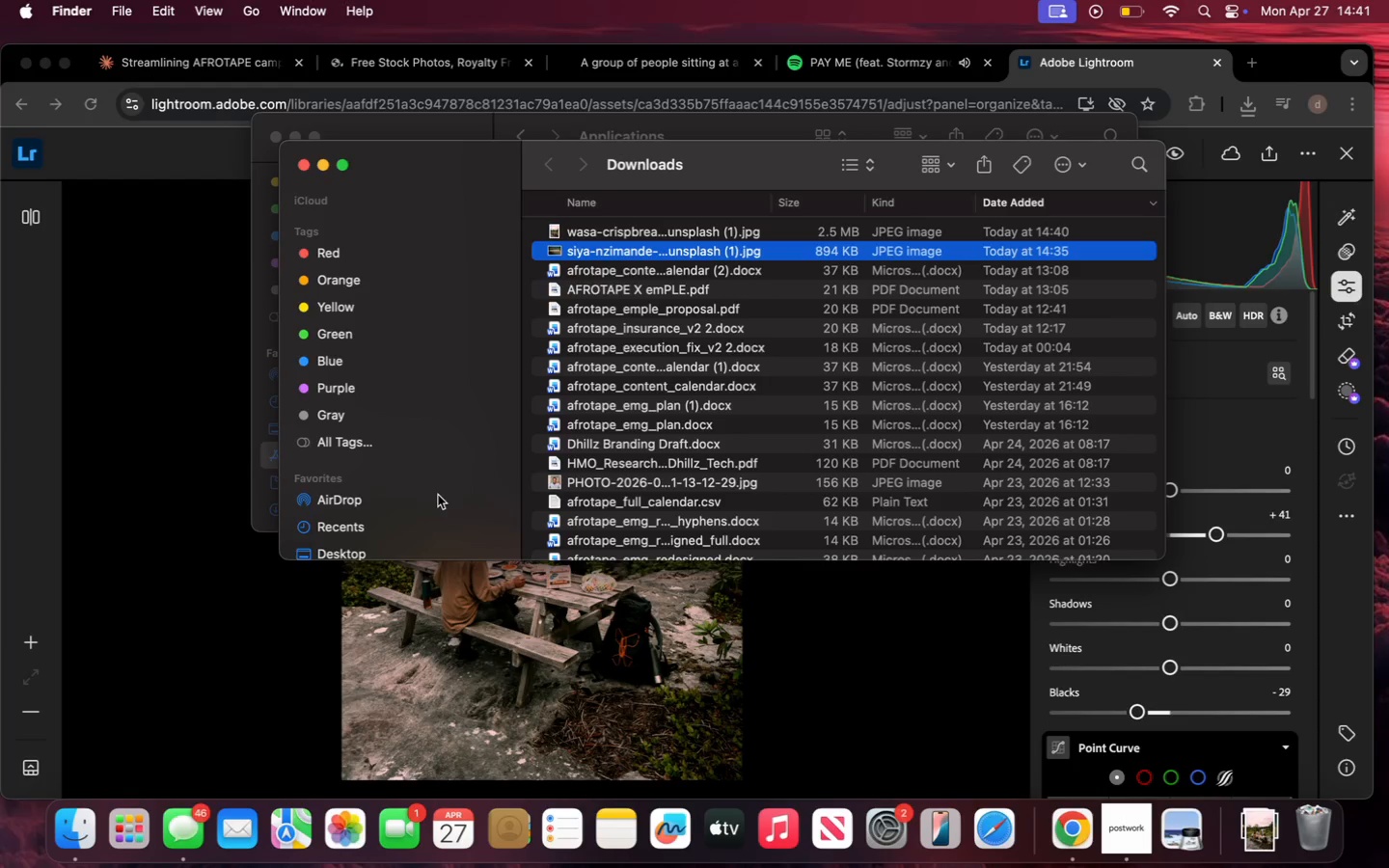 
wait(8.63)
 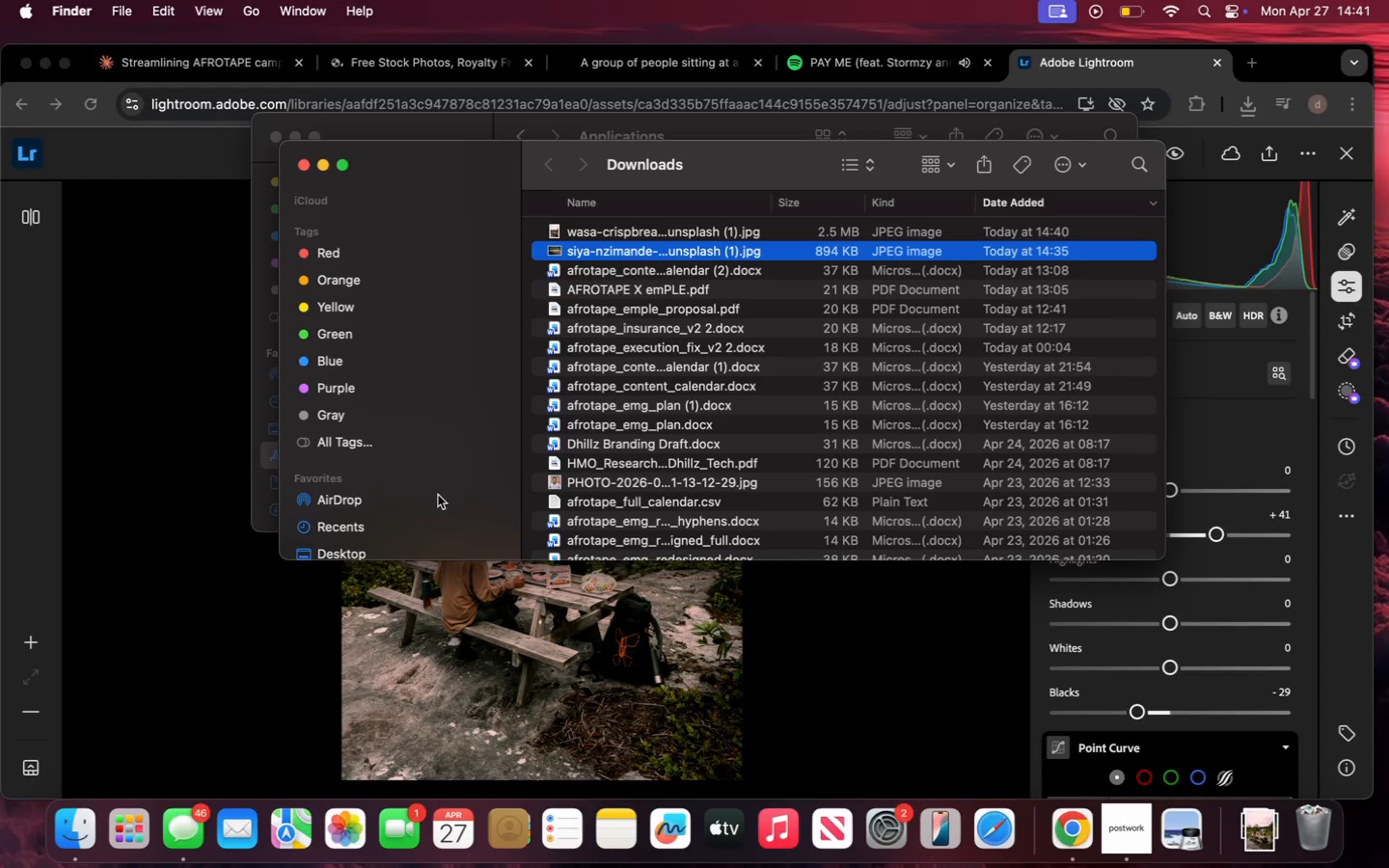 
left_click([1342, 163])
 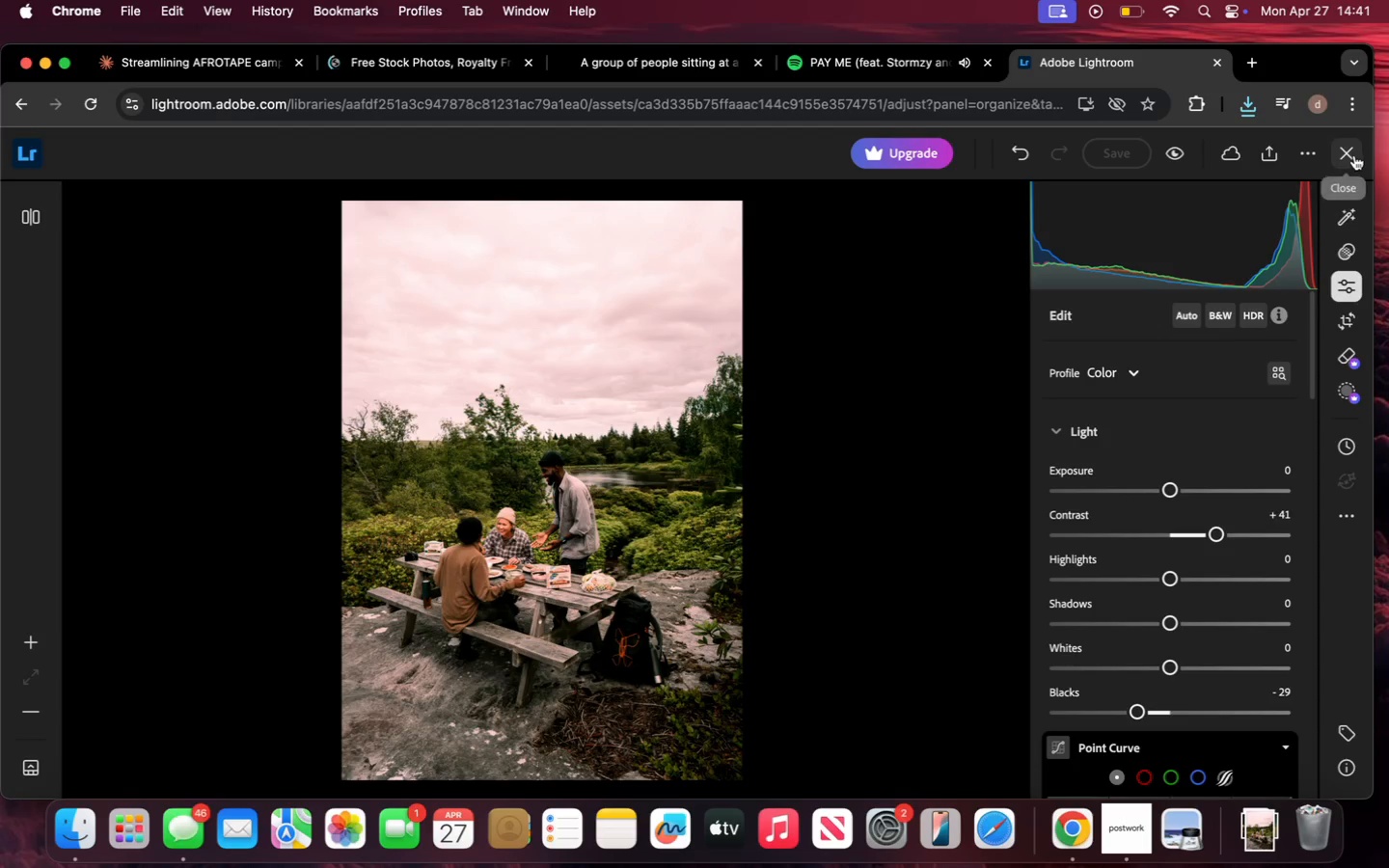 
left_click([1351, 155])
 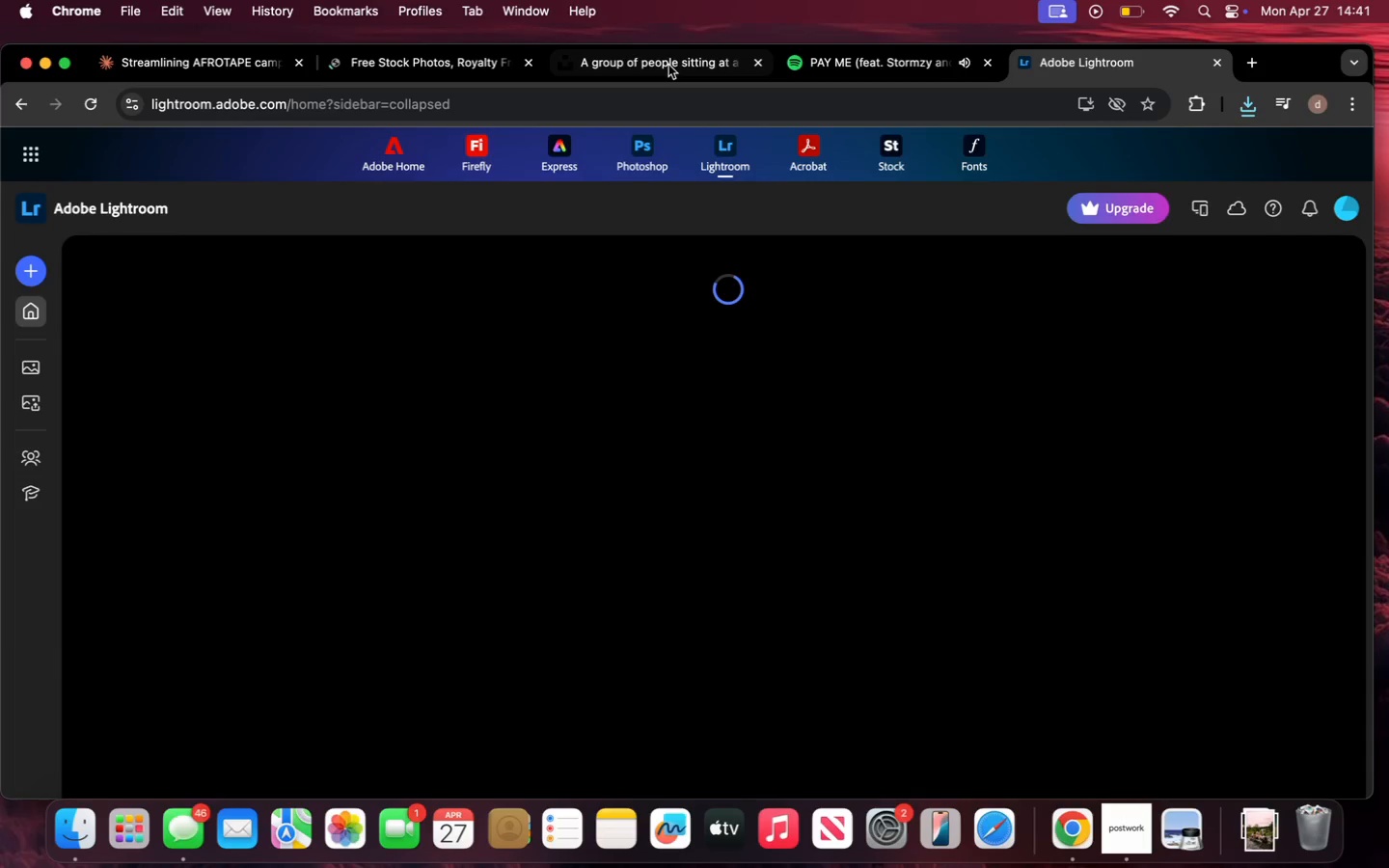 
left_click([668, 65])
 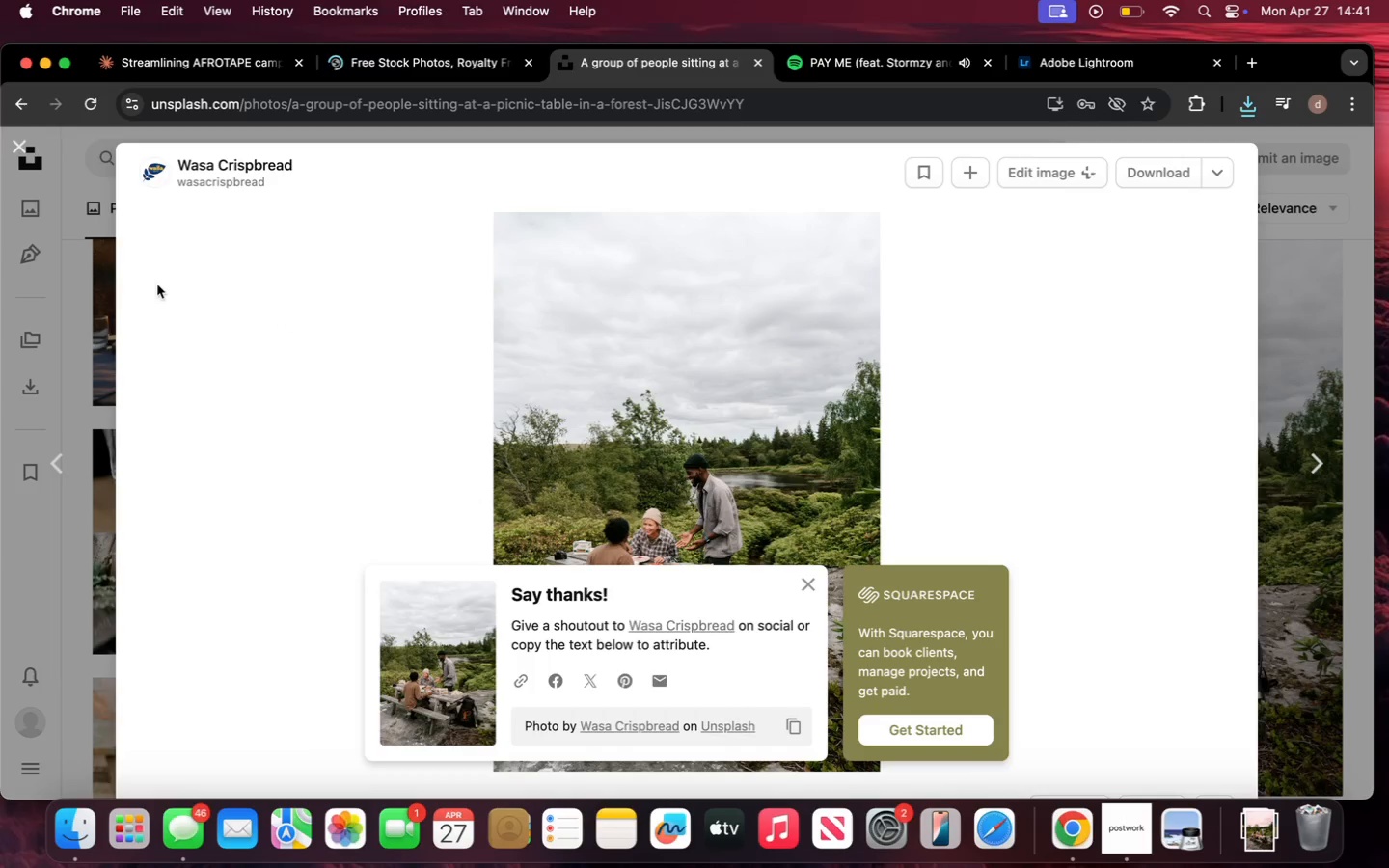 
left_click([106, 277])
 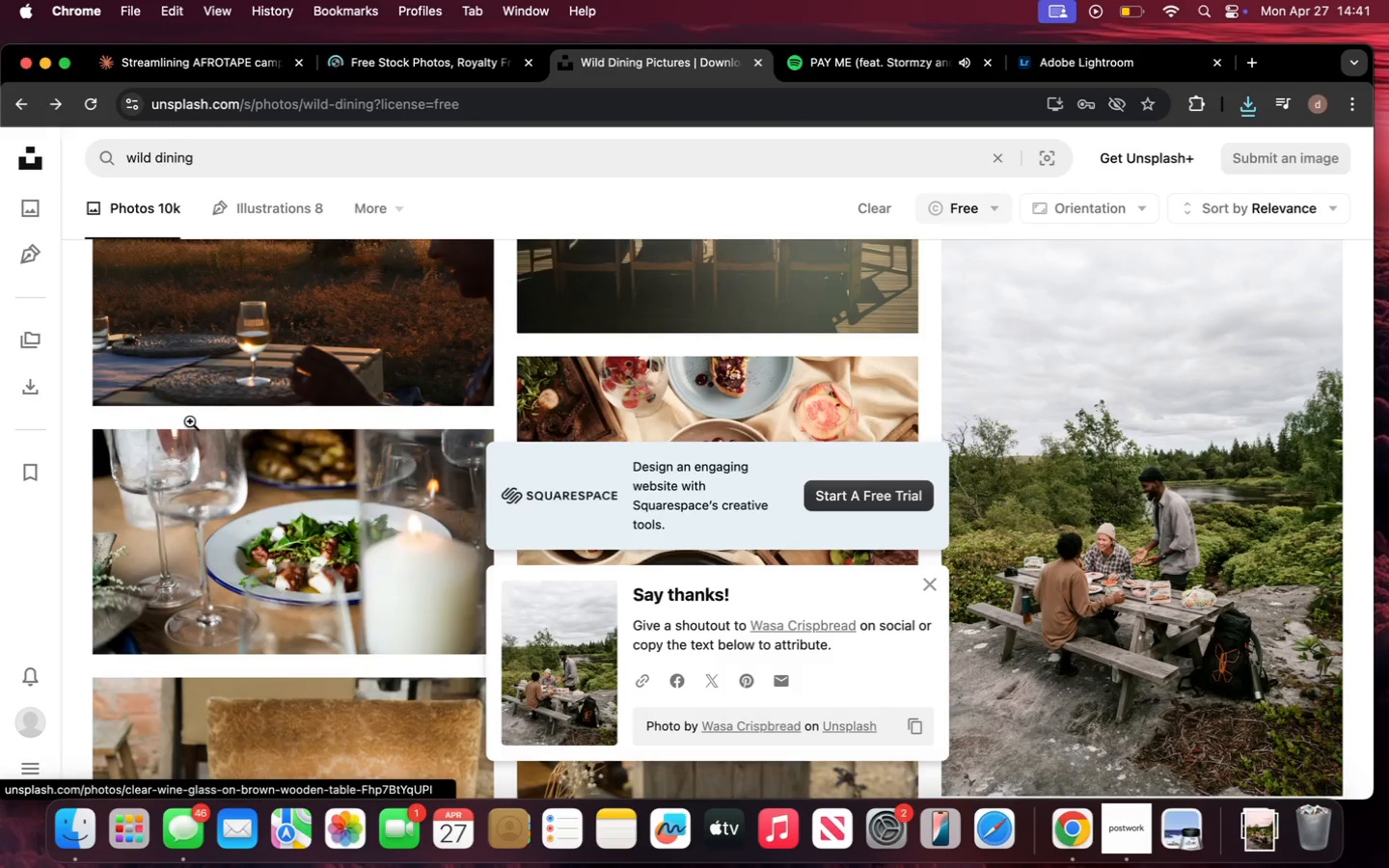 
scroll: coordinate [359, 393], scroll_direction: up, amount: 33.0
 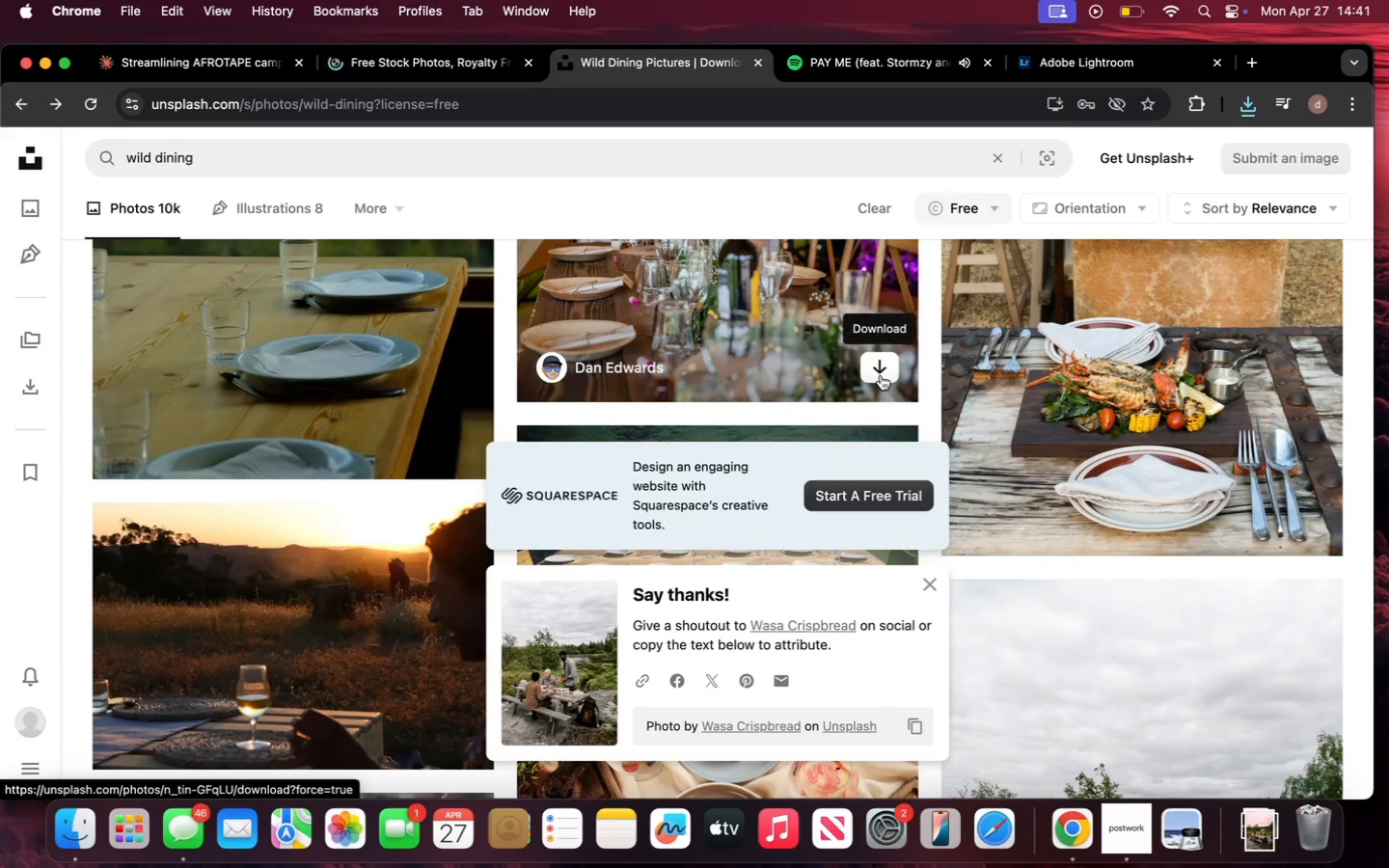 
left_click([1032, 389])
 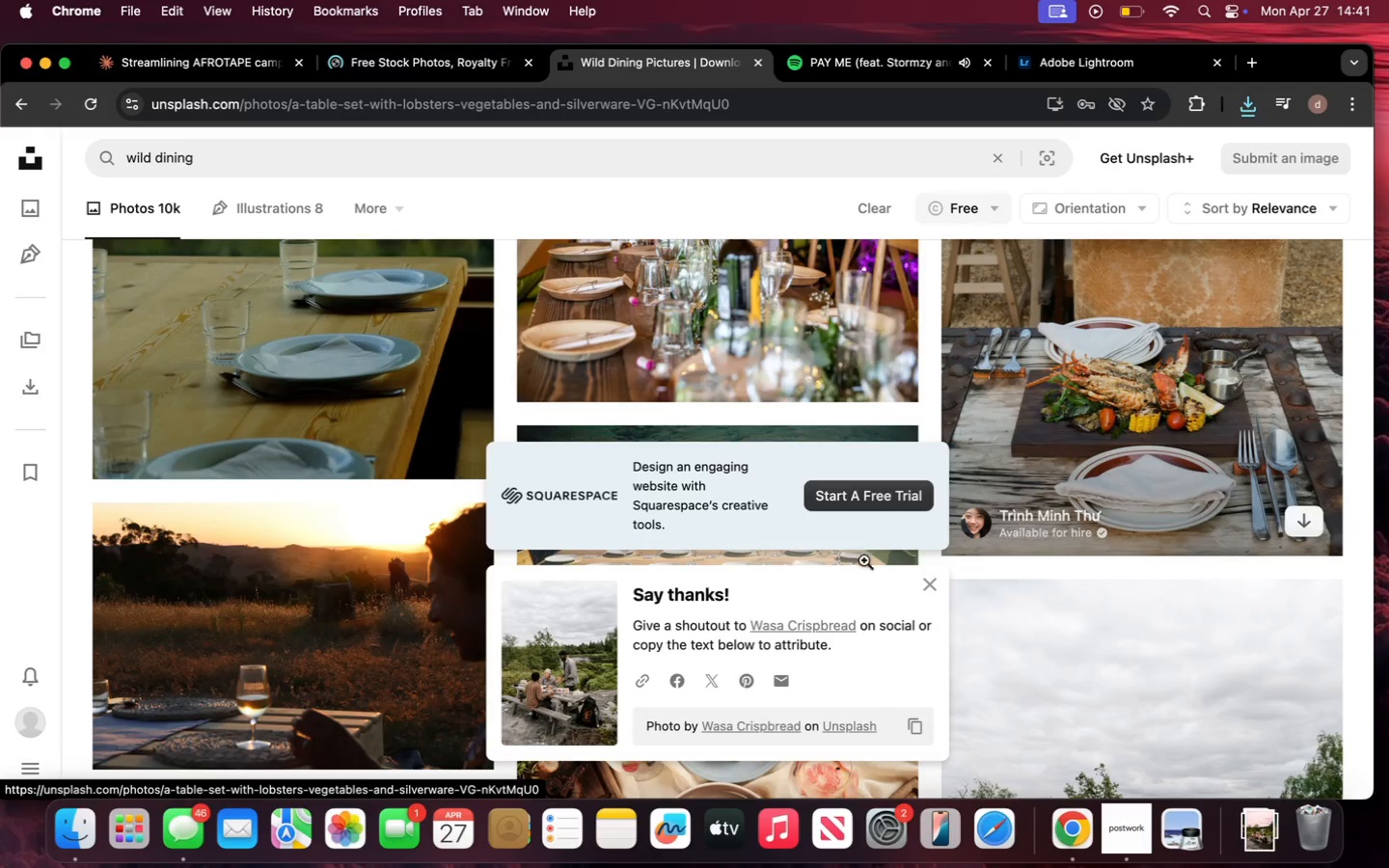 
mouse_move([934, 548])
 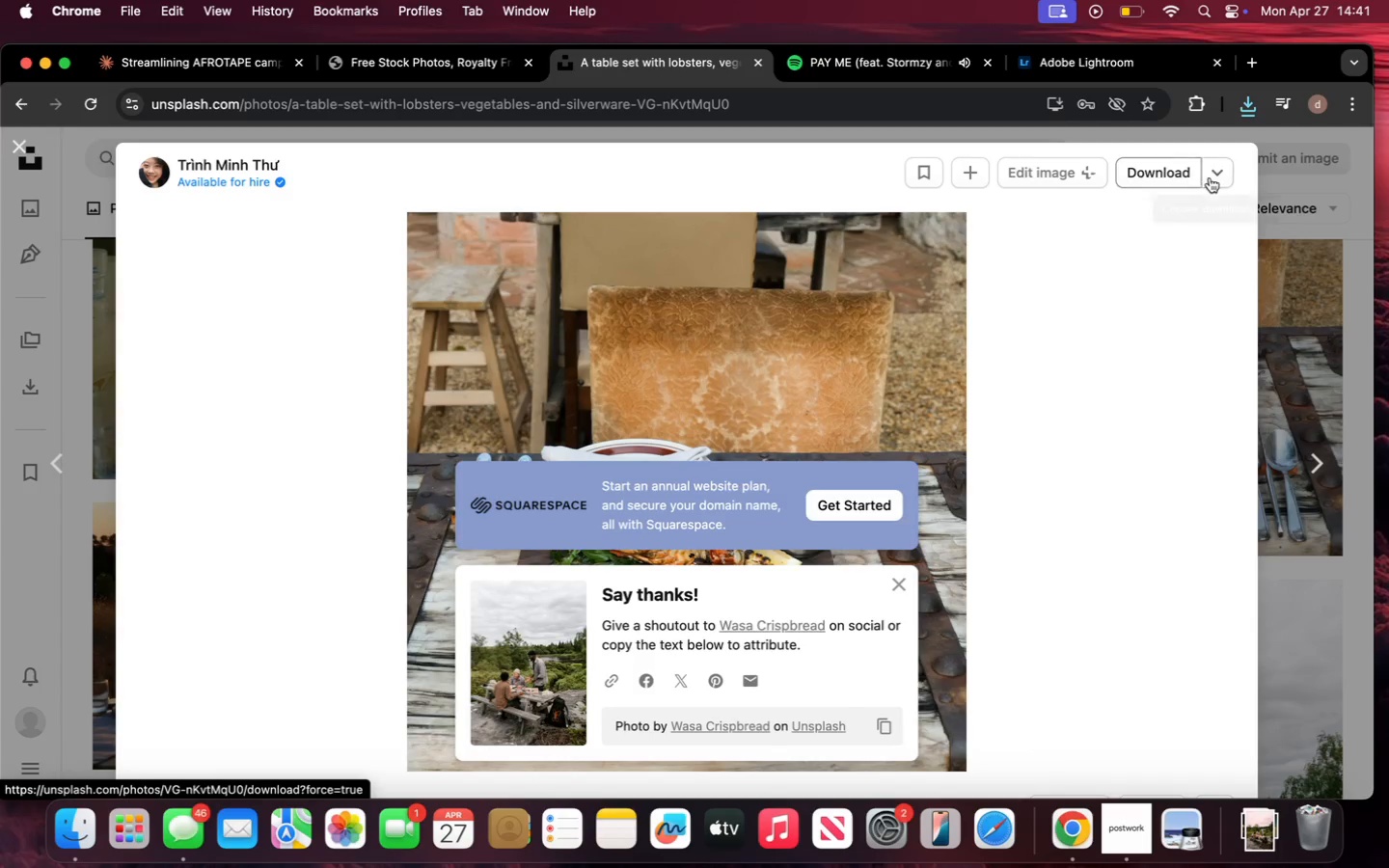 
left_click([1211, 176])
 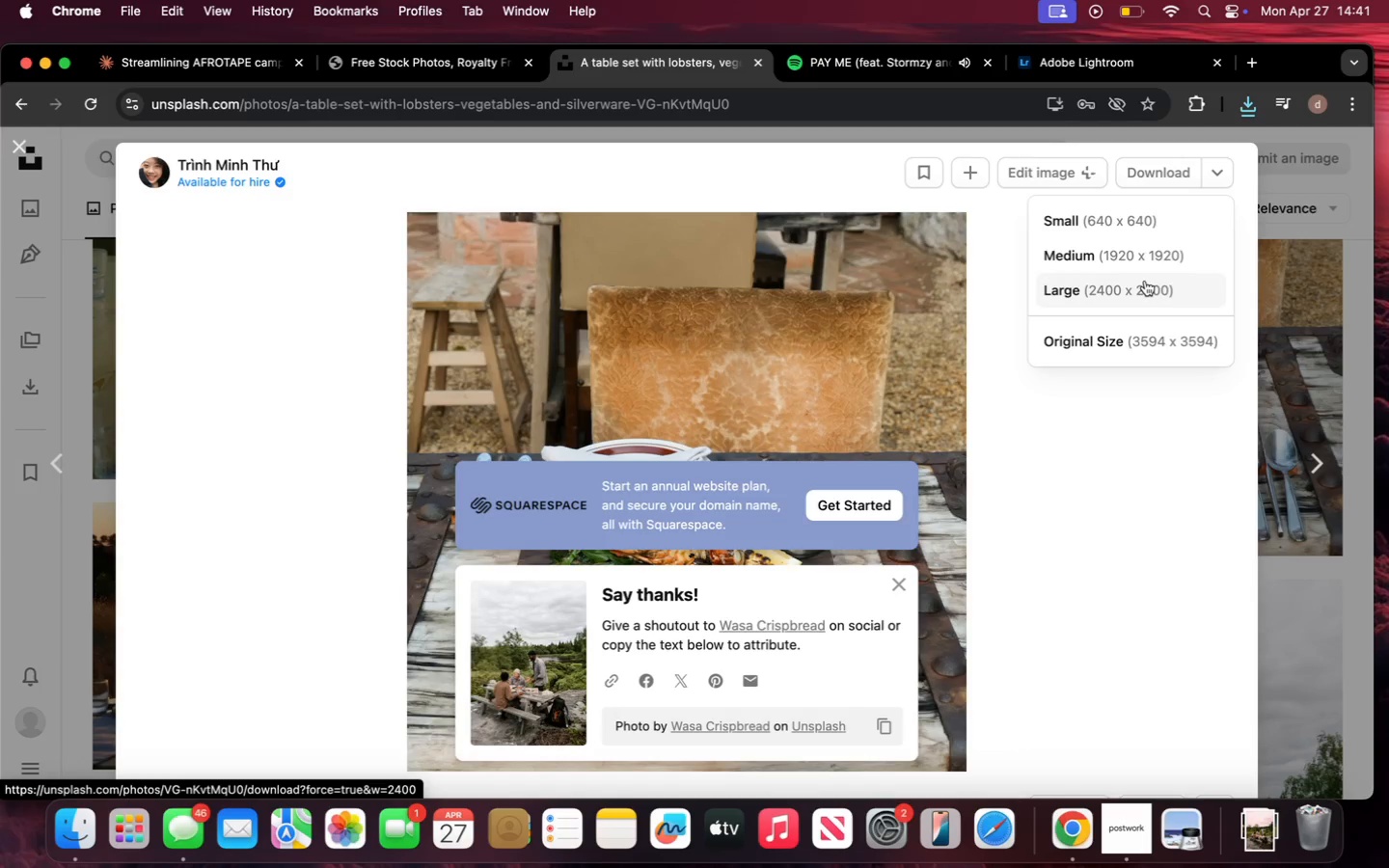 
left_click([1145, 281])
 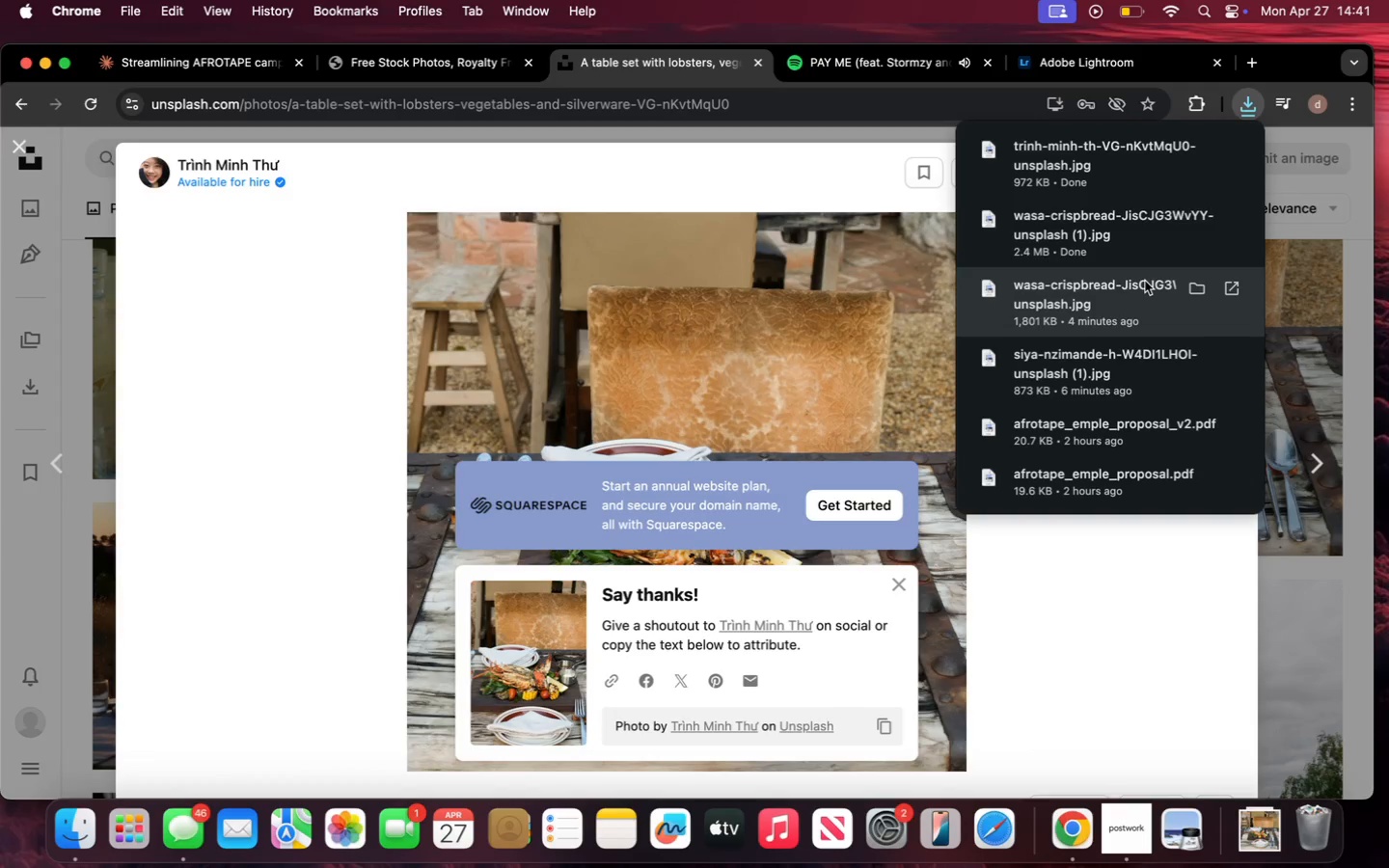 
wait(5.18)
 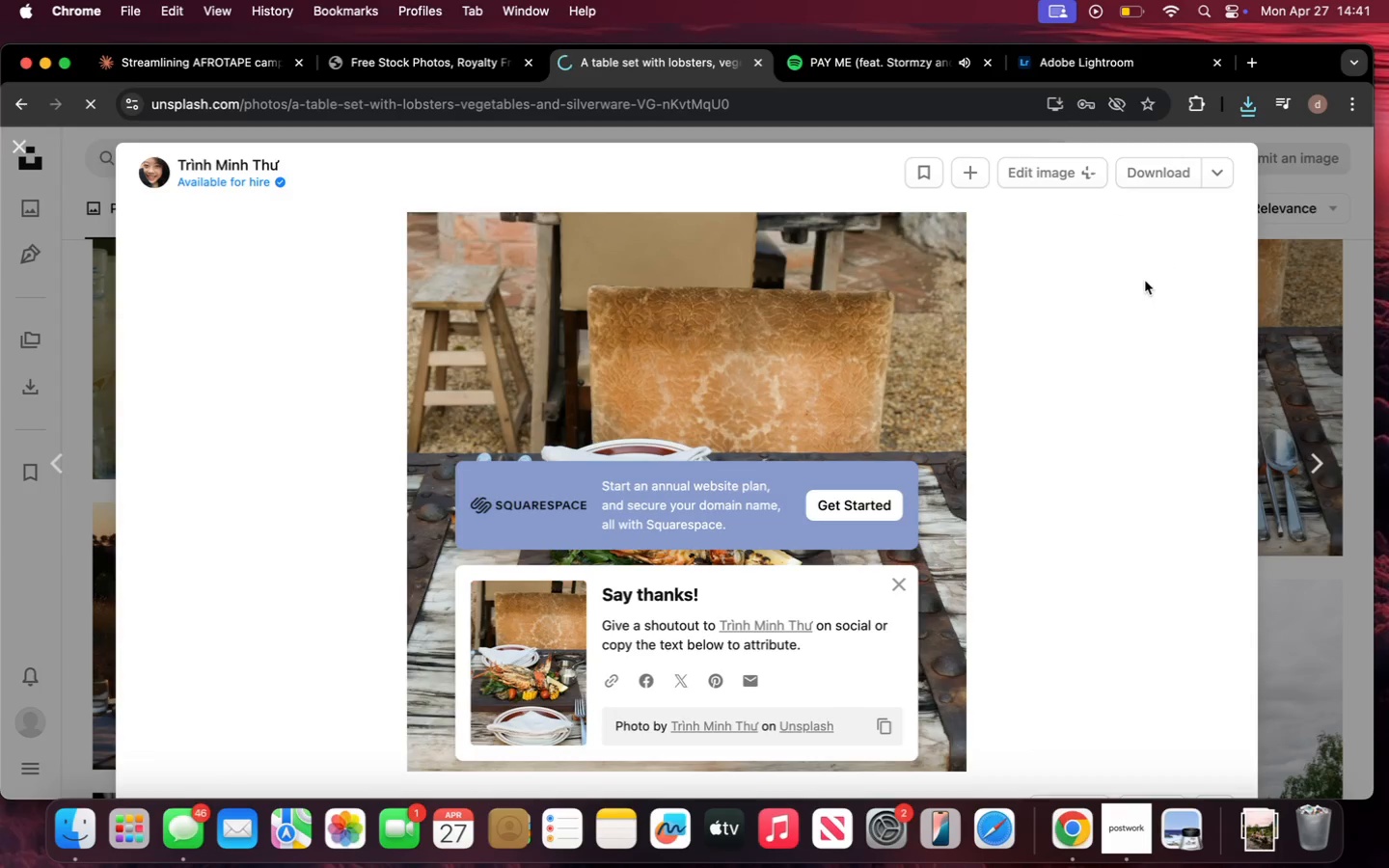 
left_click([1075, 68])
 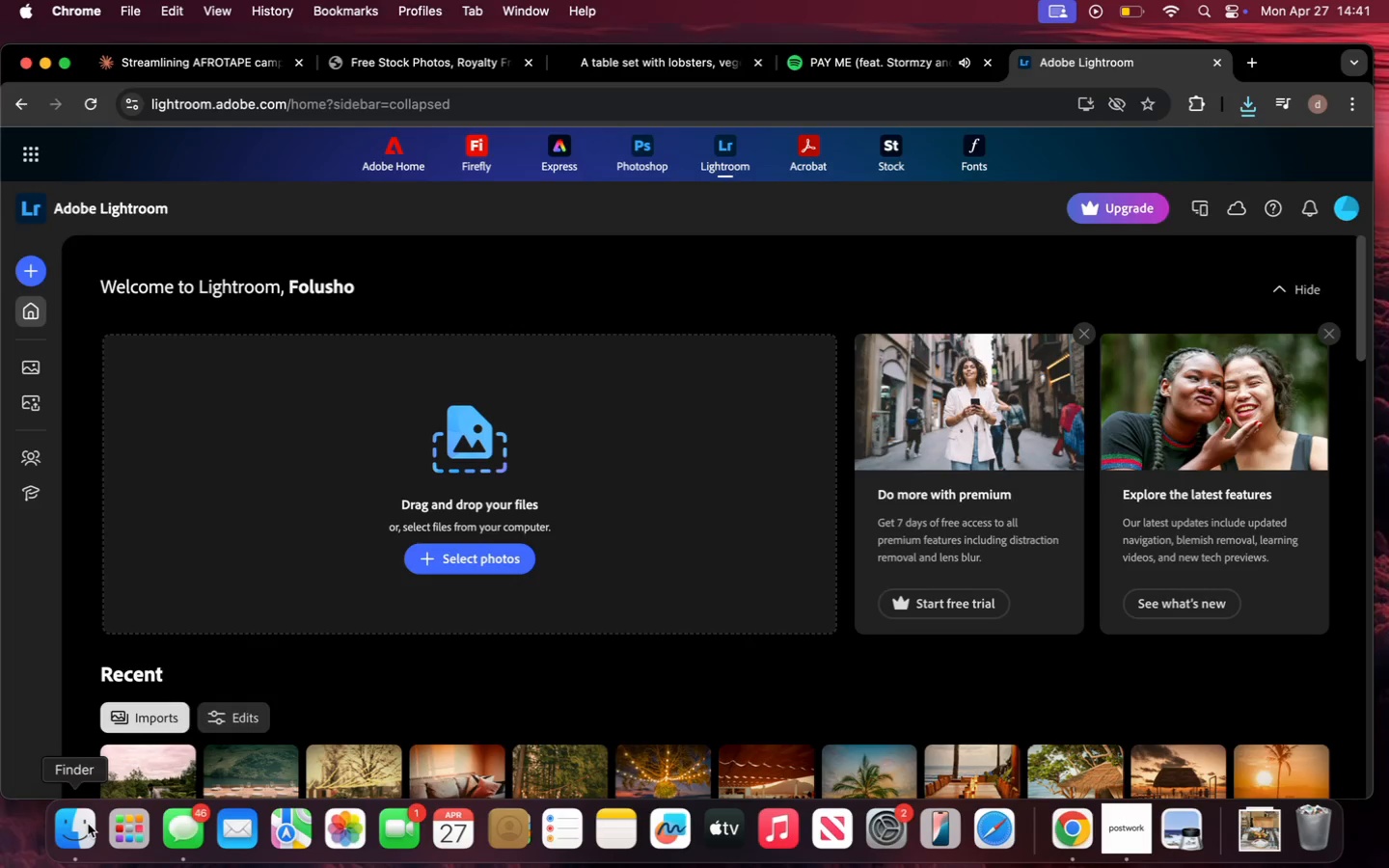 
left_click([184, 833])
 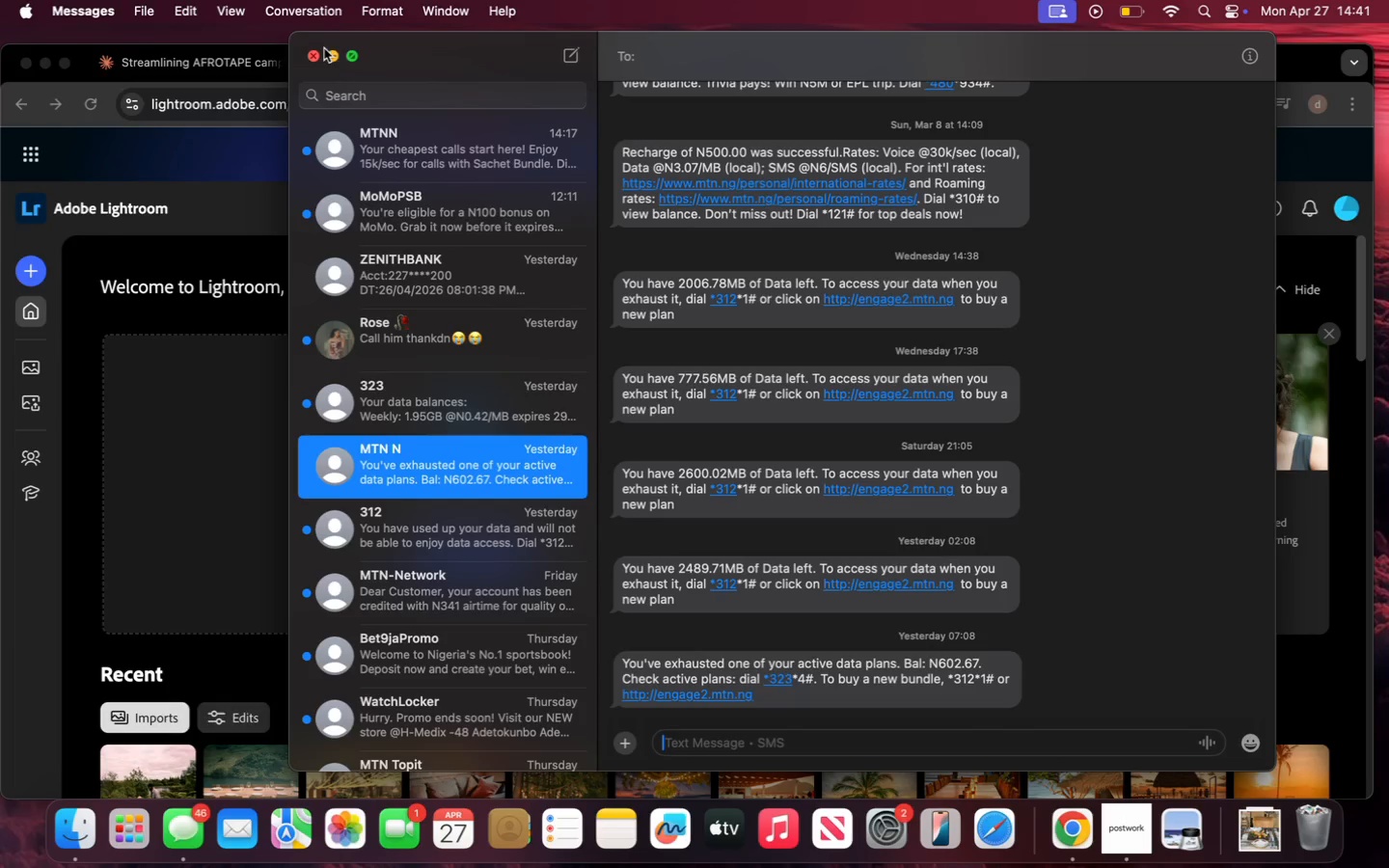 
left_click([314, 55])
 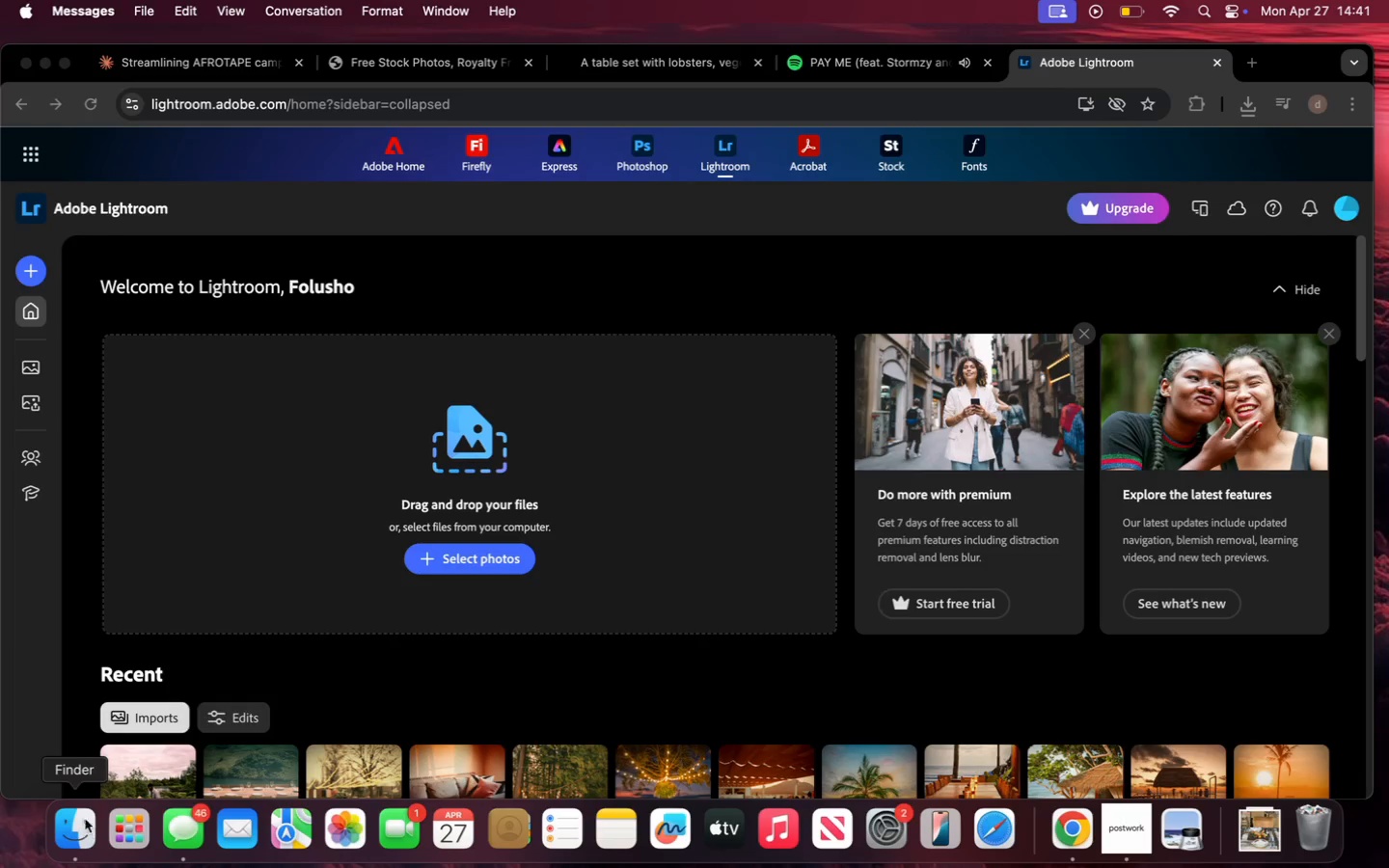 
left_click([72, 827])
 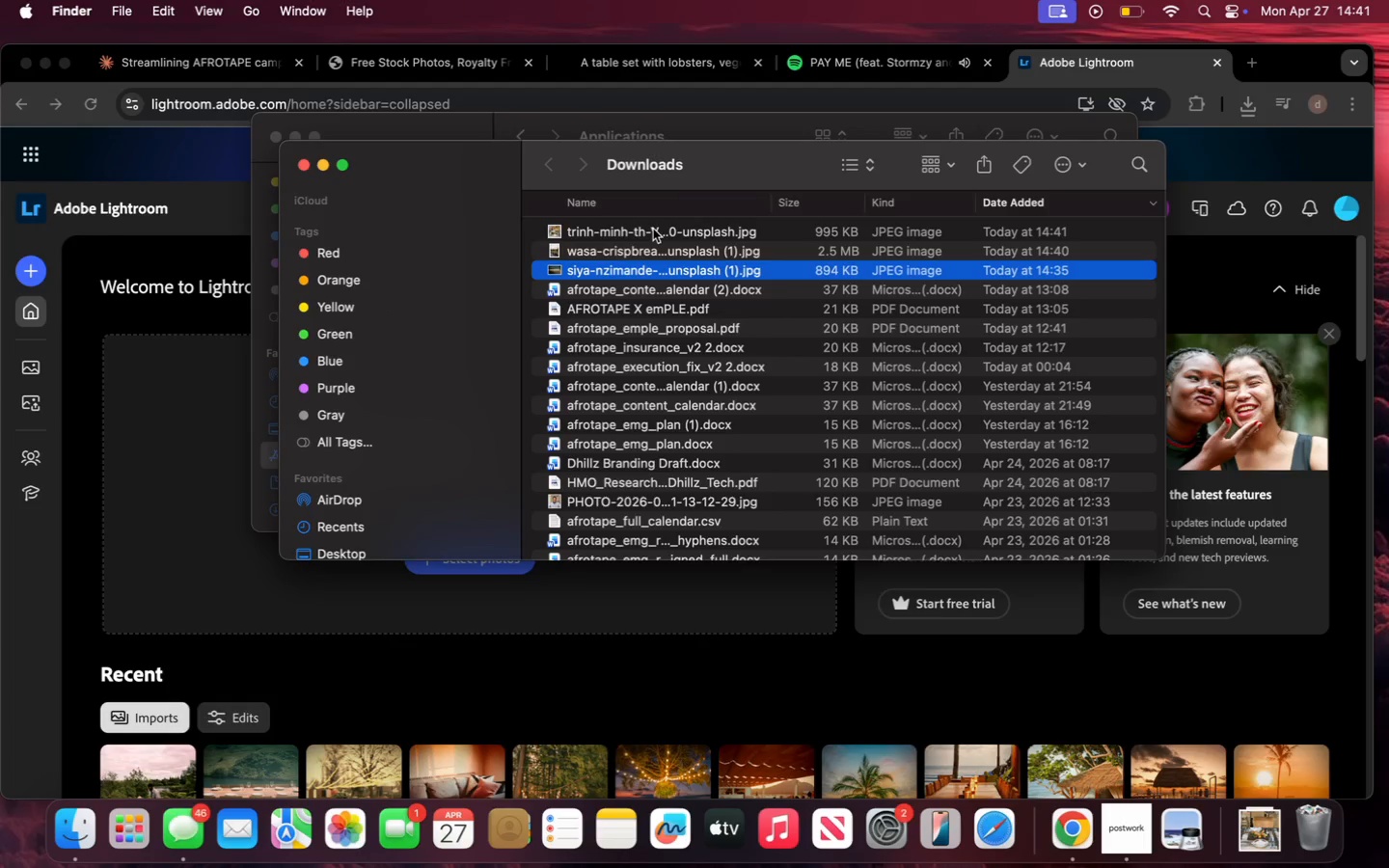 
left_click_drag(start_coordinate=[653, 229], to_coordinate=[227, 403])
 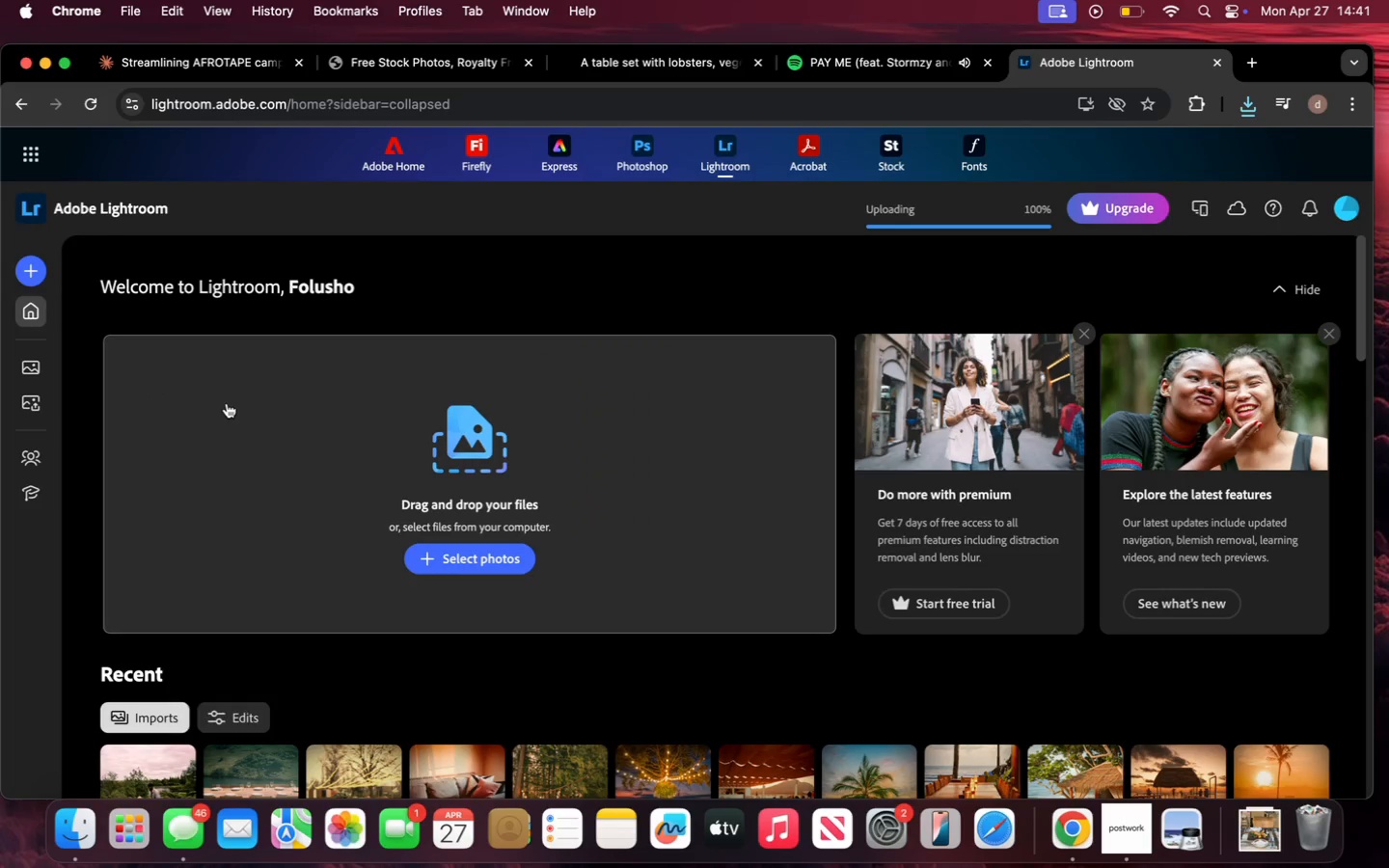 
scroll: coordinate [227, 403], scroll_direction: down, amount: 27.0
 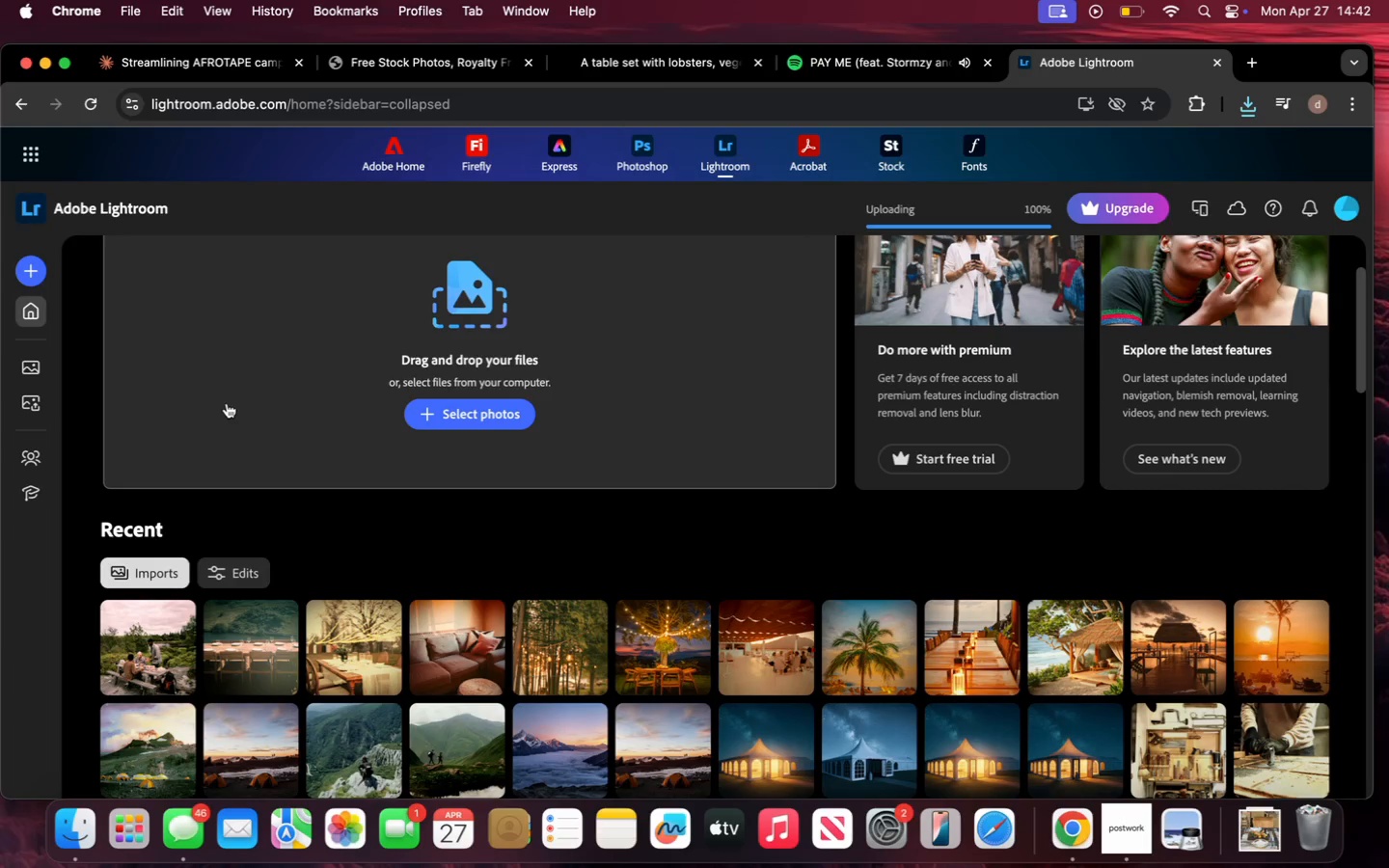 
wait(12.52)
 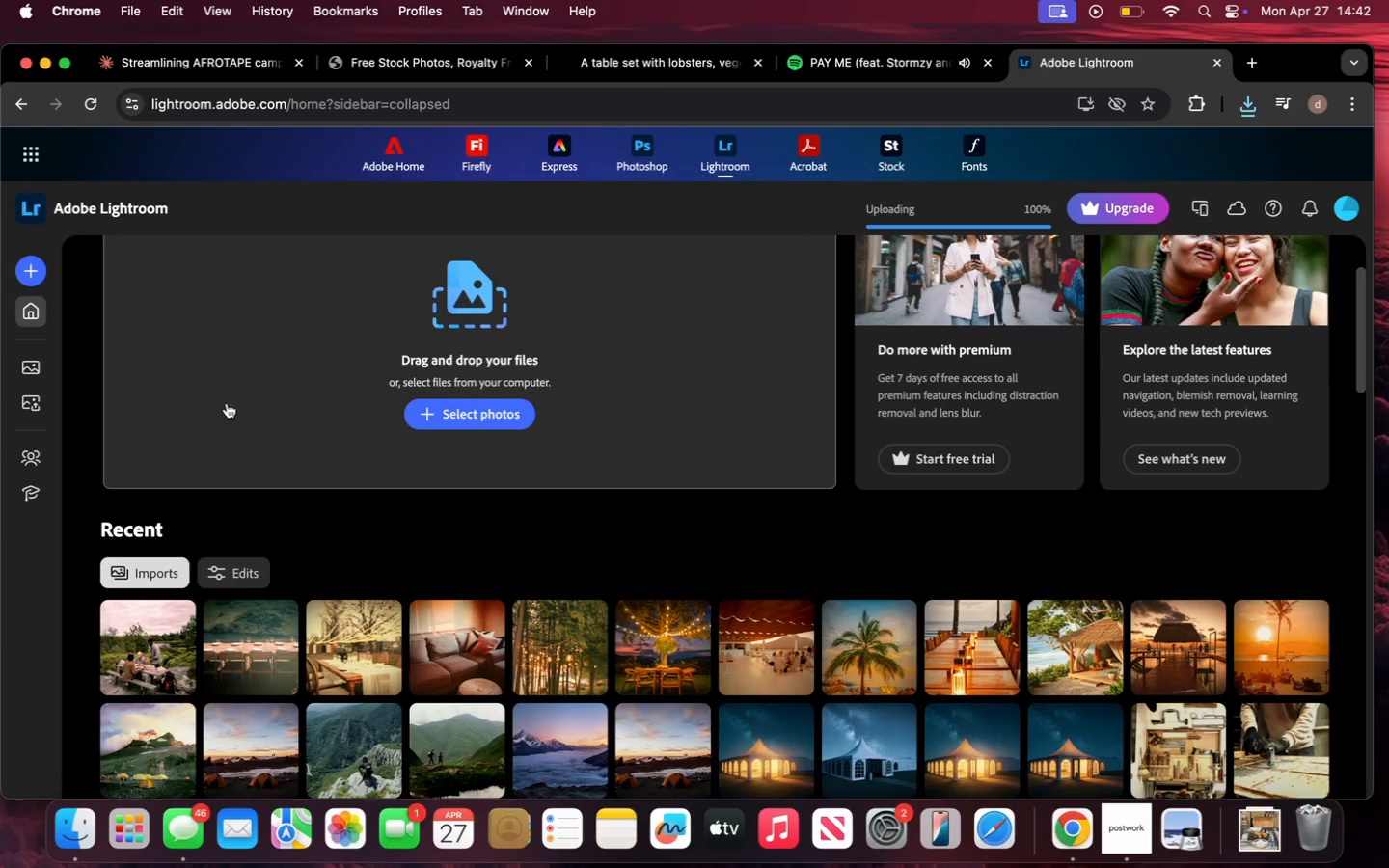 
left_click([144, 655])
 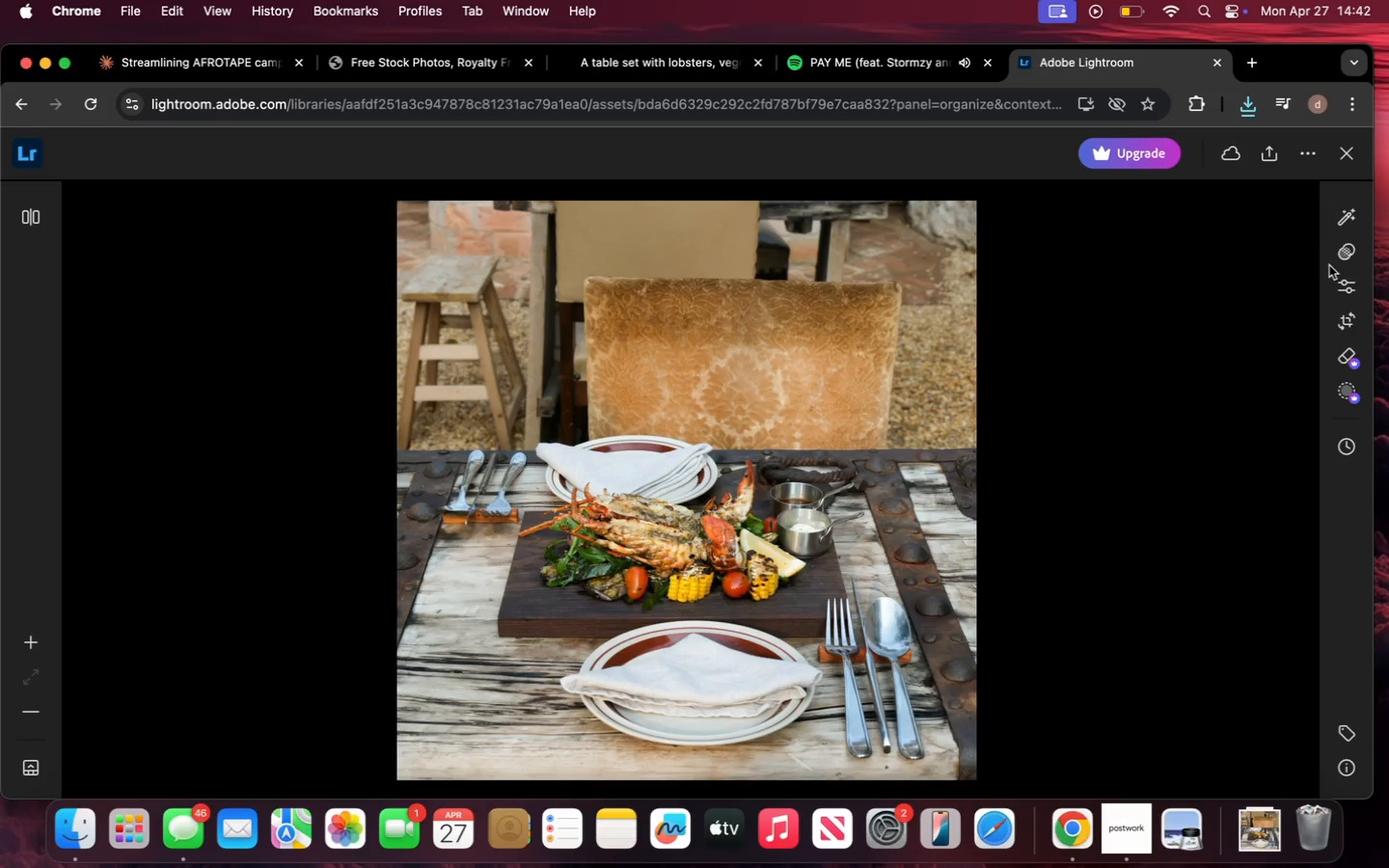 
left_click([1347, 288])
 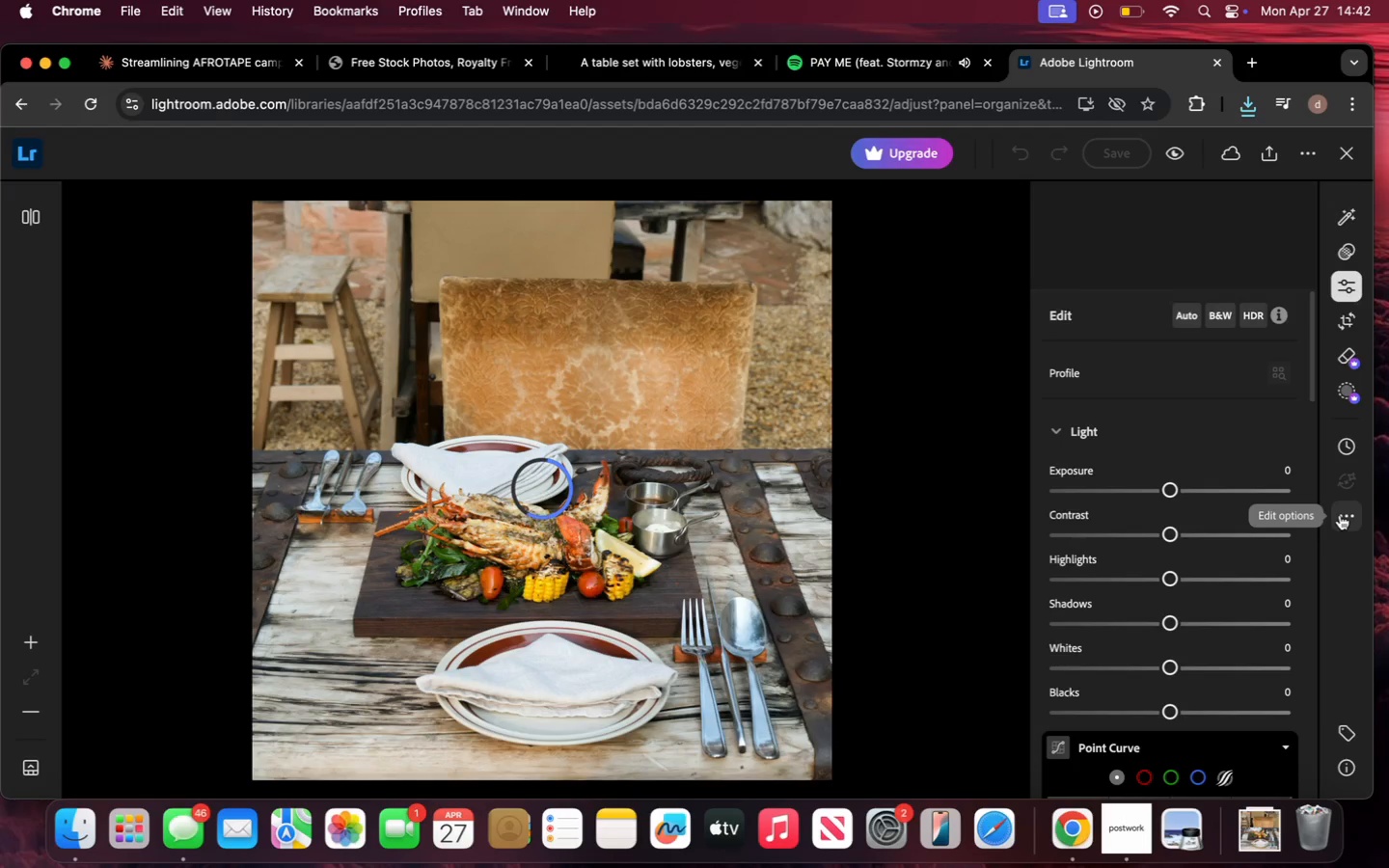 
wait(24.19)
 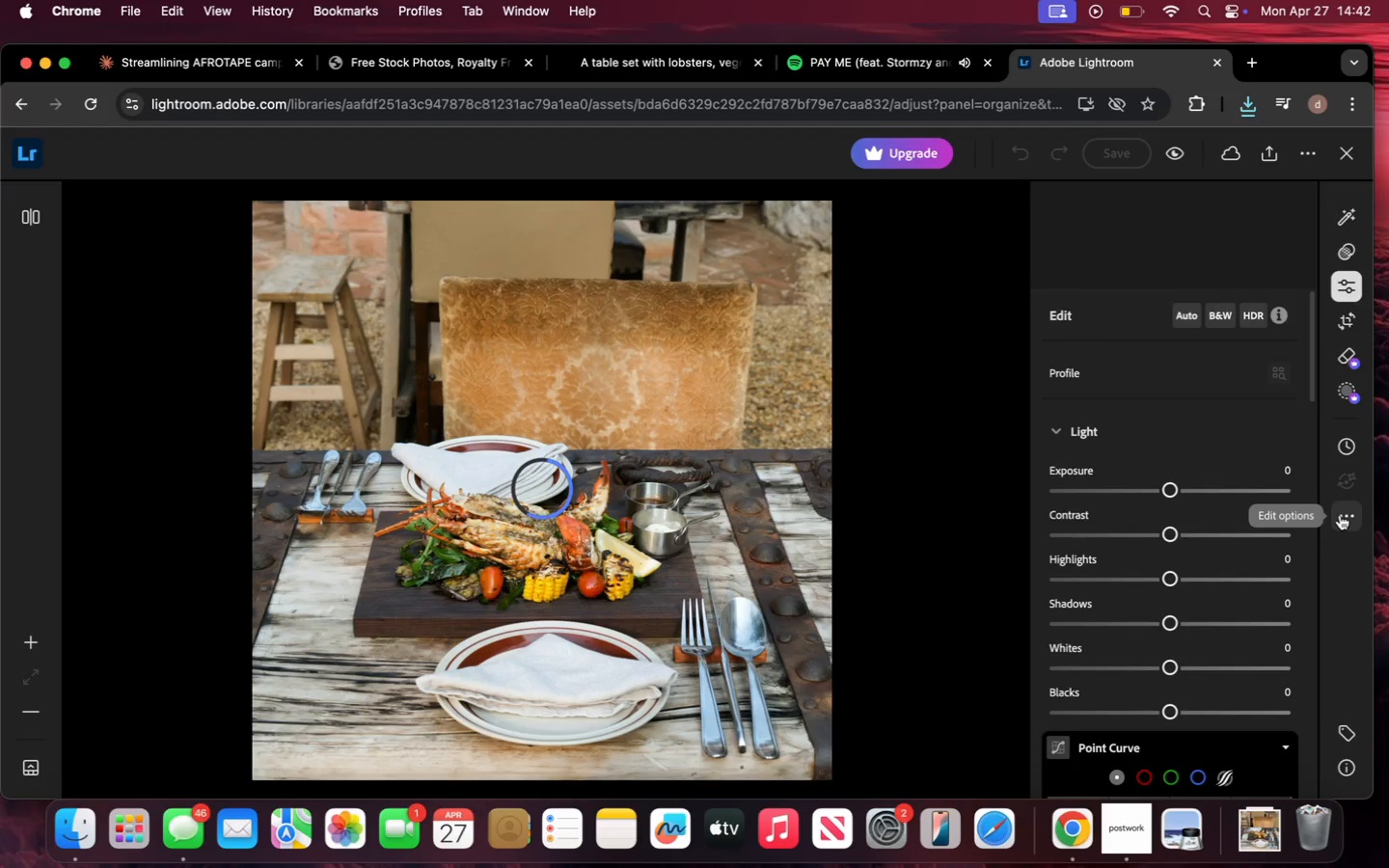 
left_click([1340, 515])
 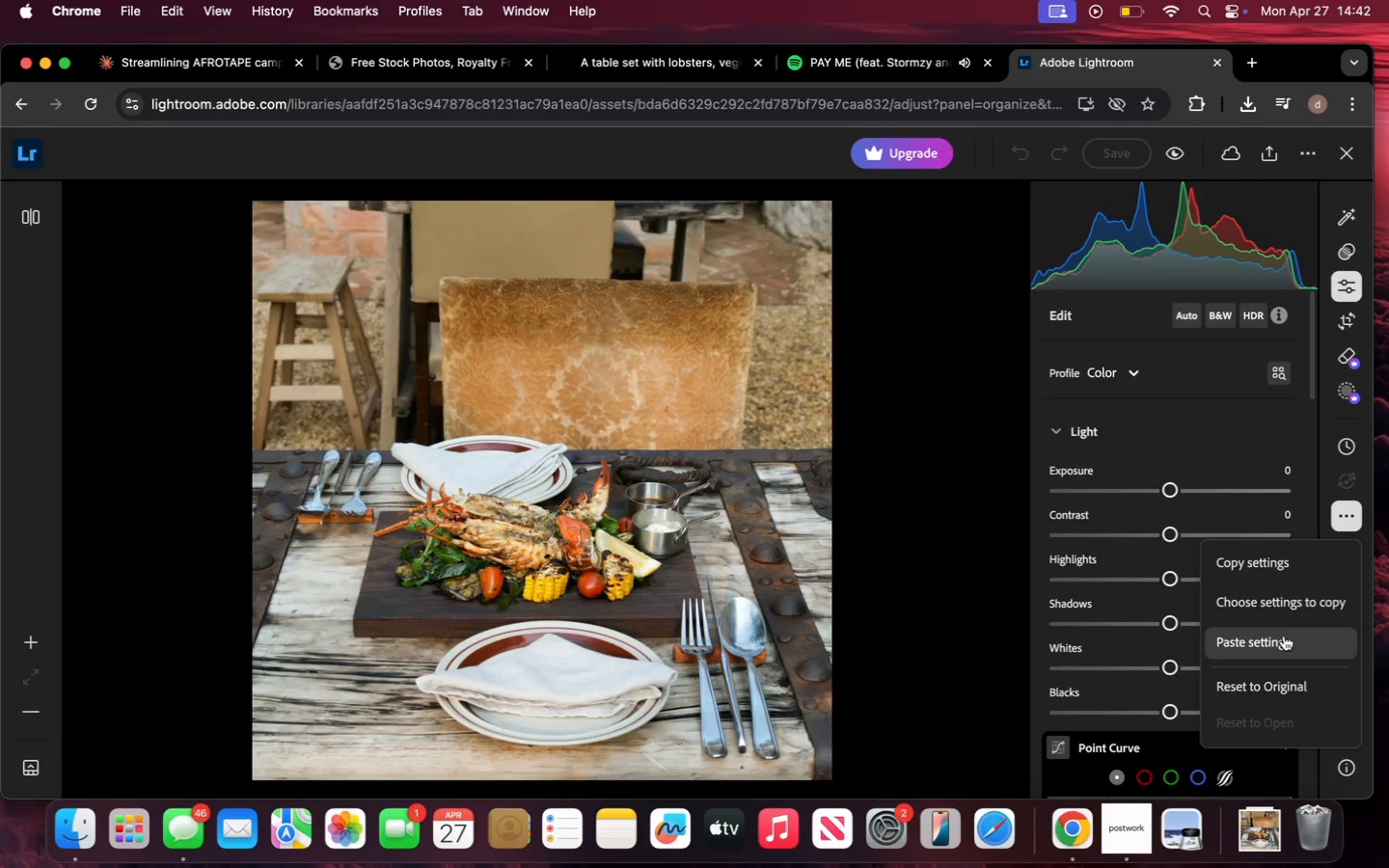 
left_click([1283, 637])
 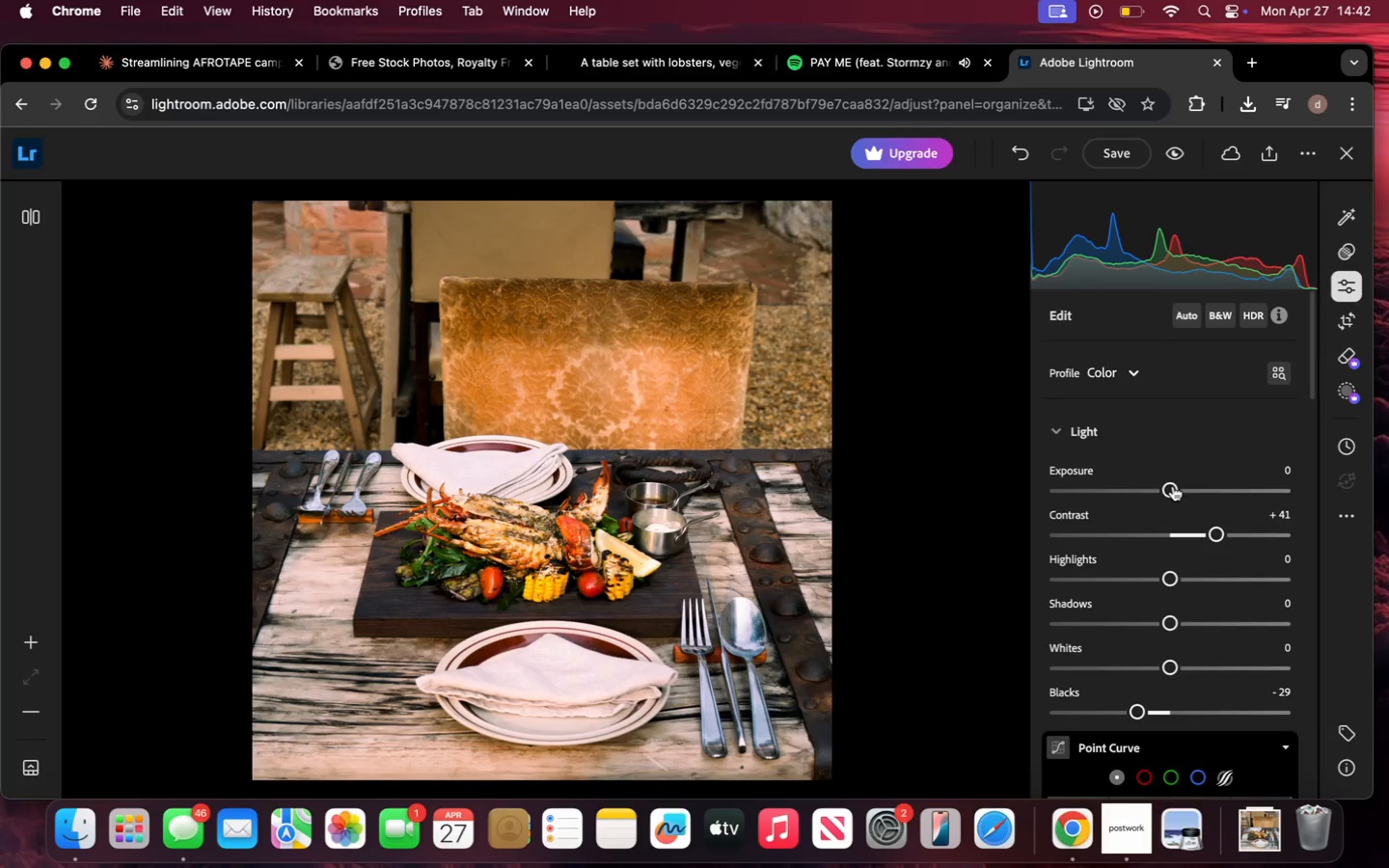 
wait(6.79)
 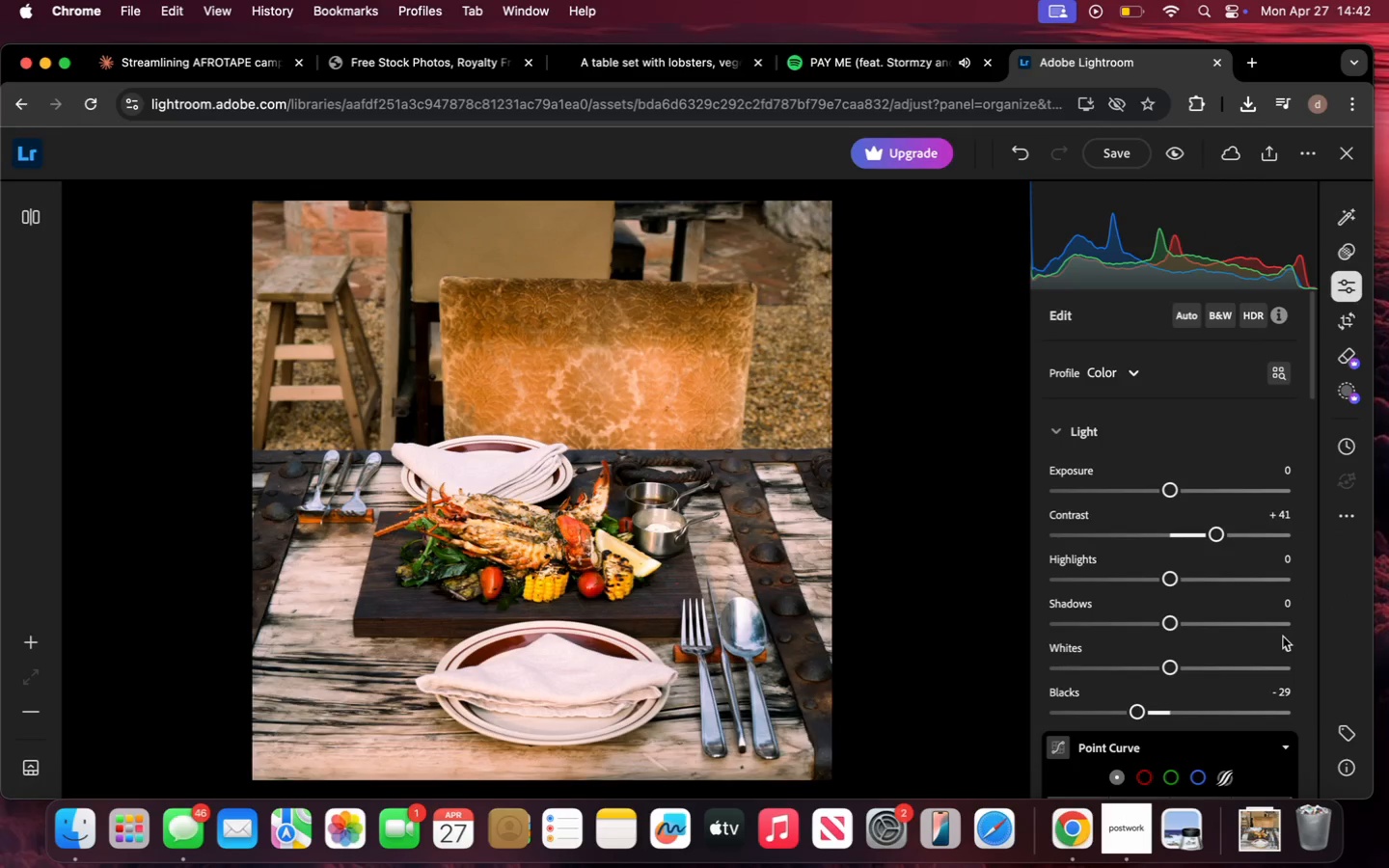 
left_click([1105, 712])
 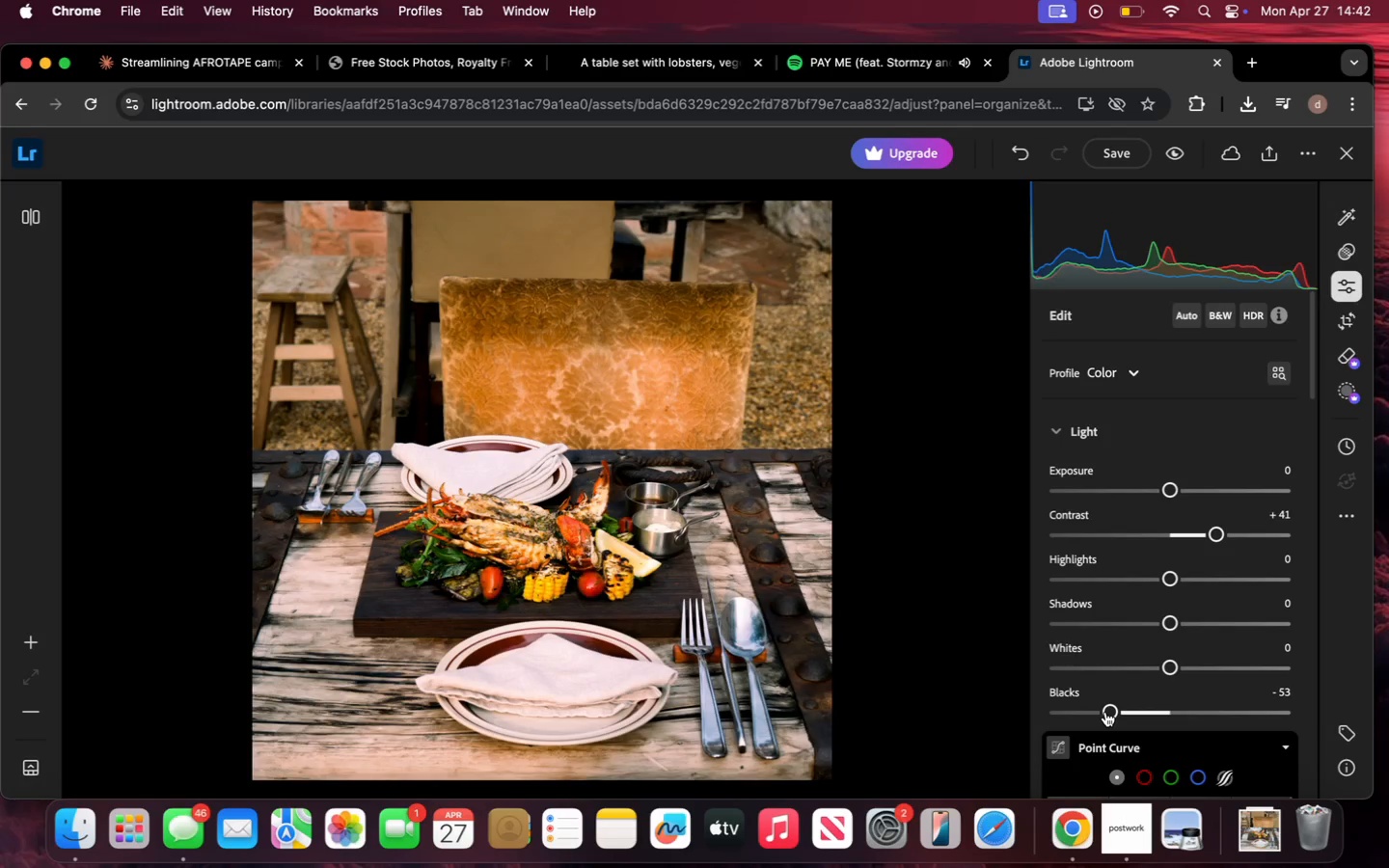 
left_click([1105, 712])
 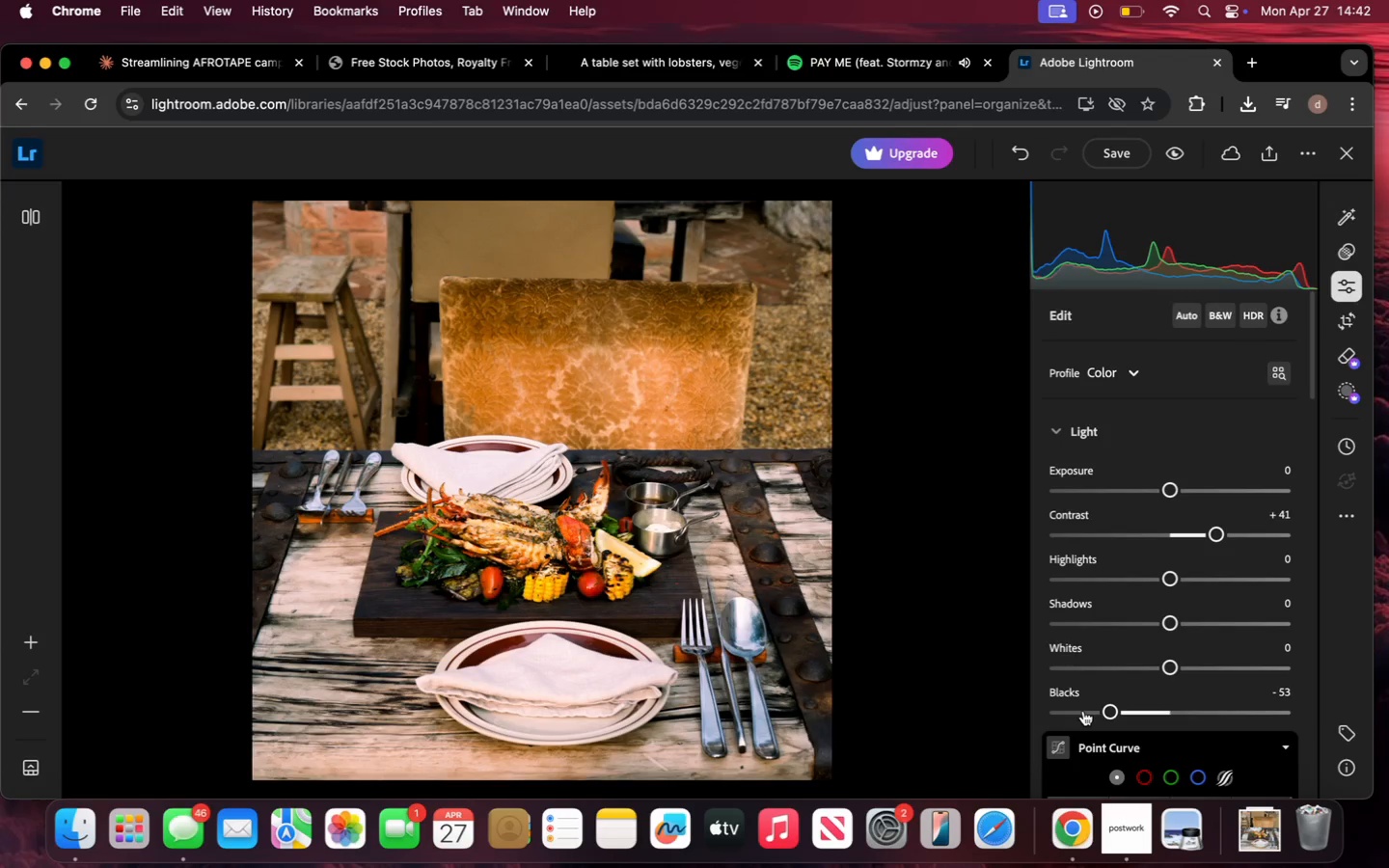 
left_click([1085, 713])
 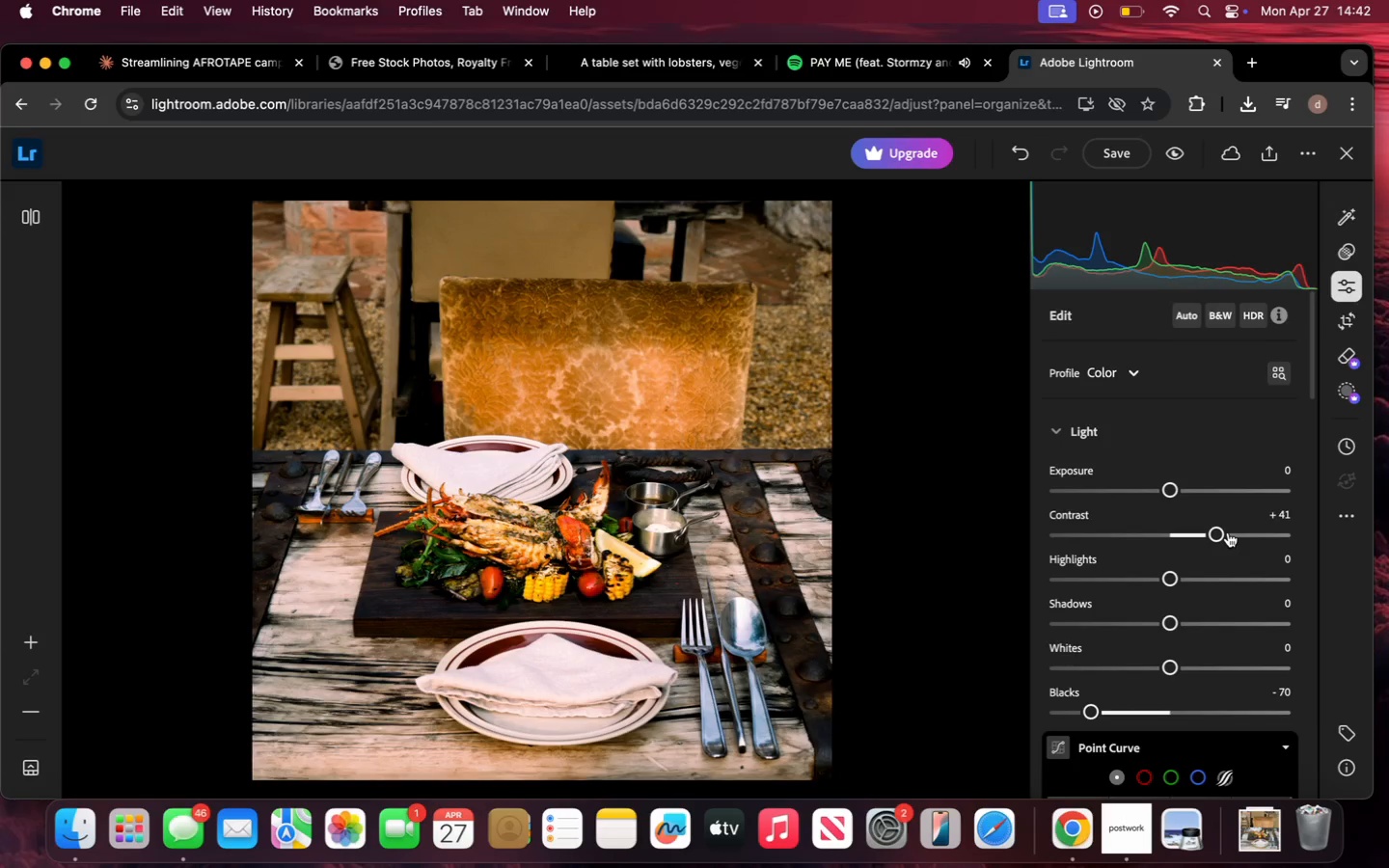 
left_click([1228, 532])
 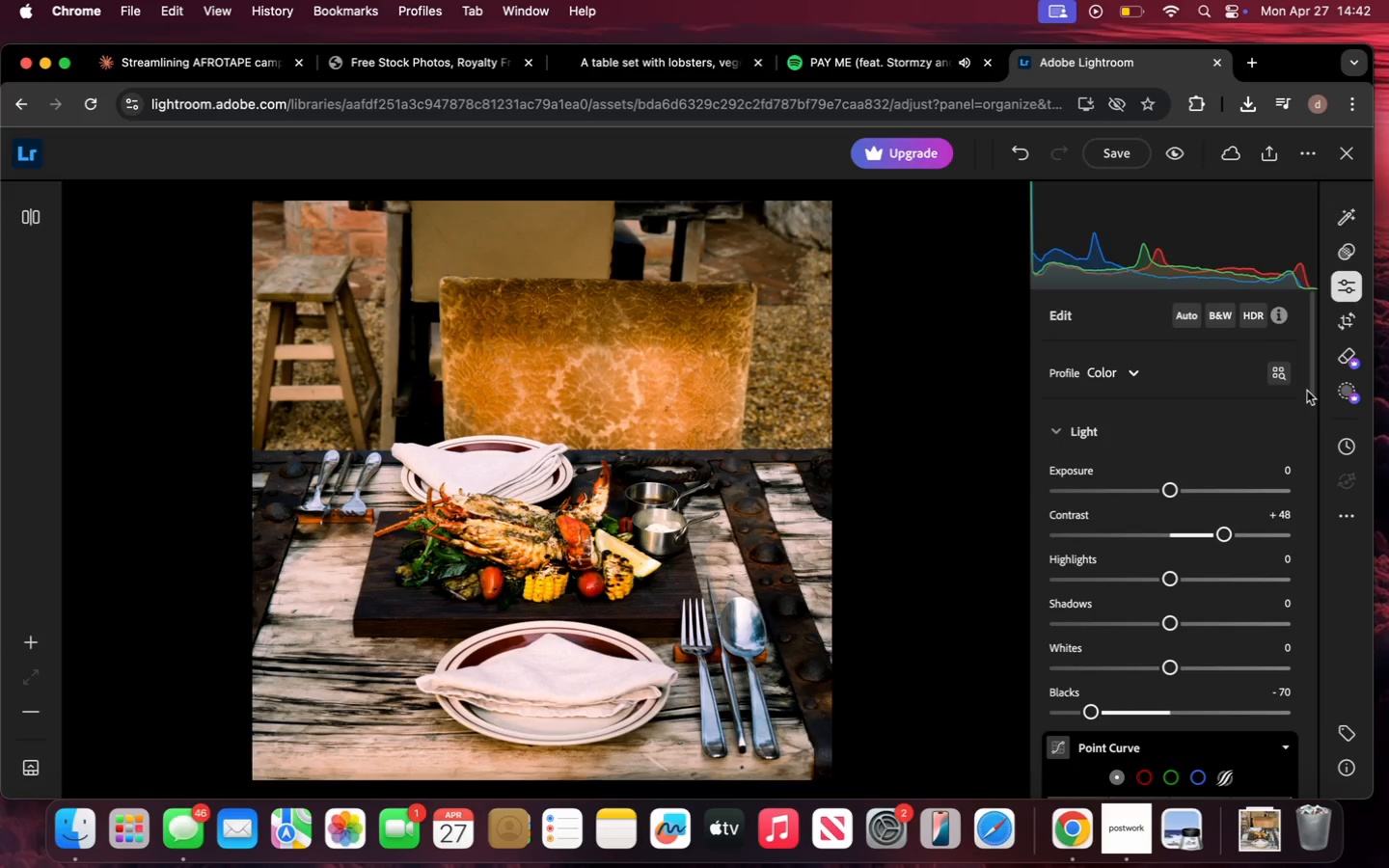 
left_click([1312, 390])
 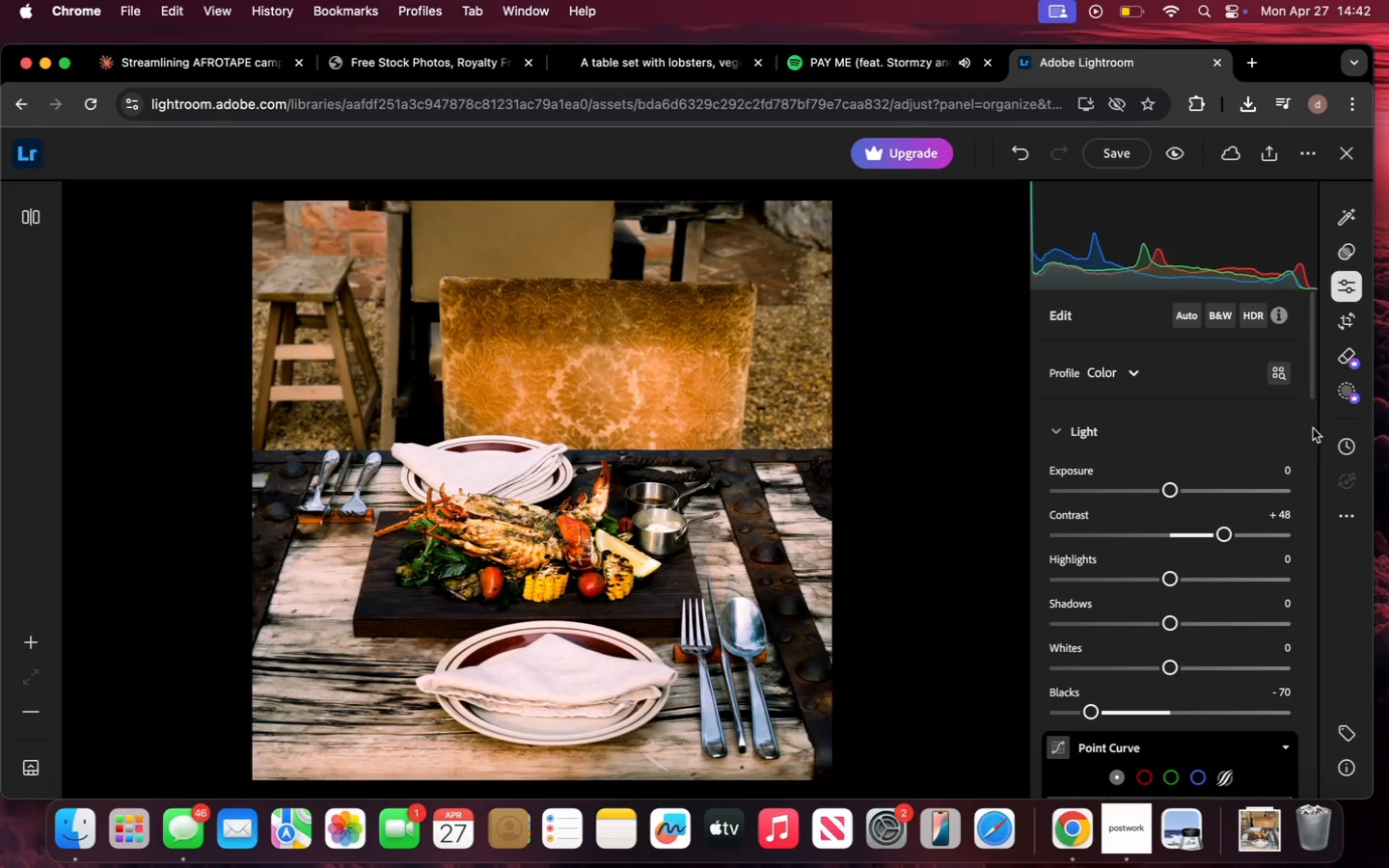 
left_click([1313, 428])
 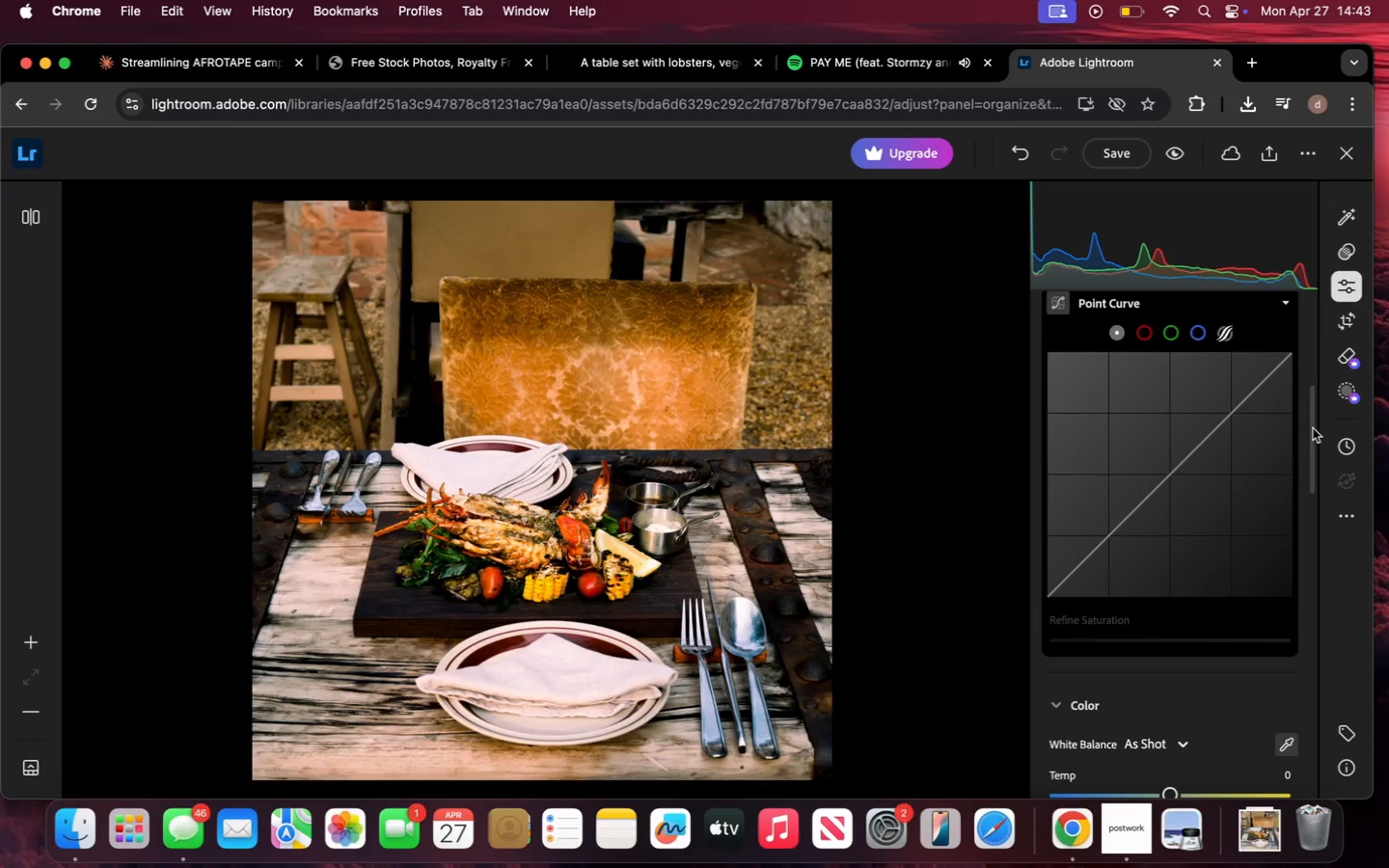 
left_click([1313, 428])
 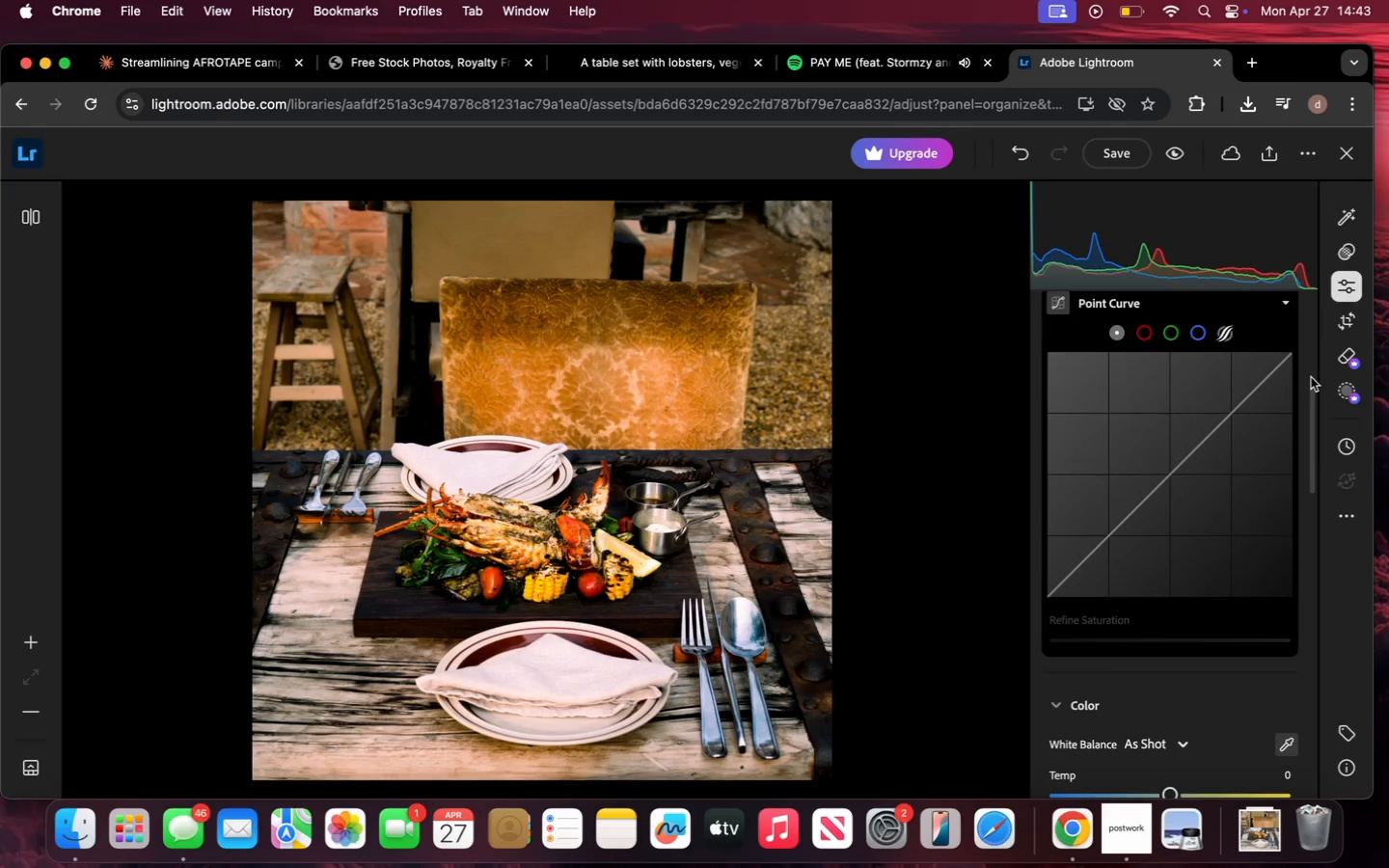 
left_click([1310, 377])
 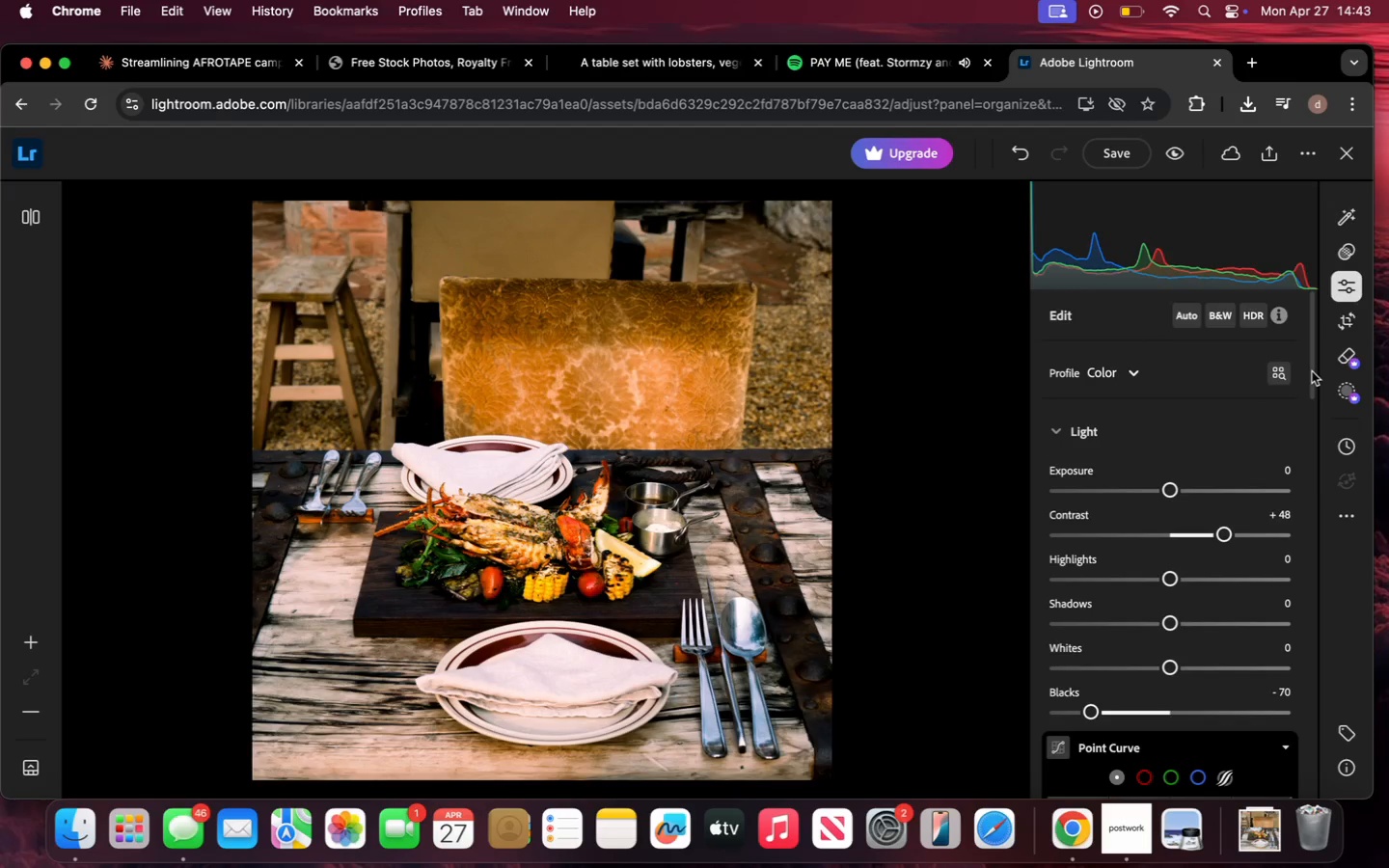 
left_click([1312, 374])
 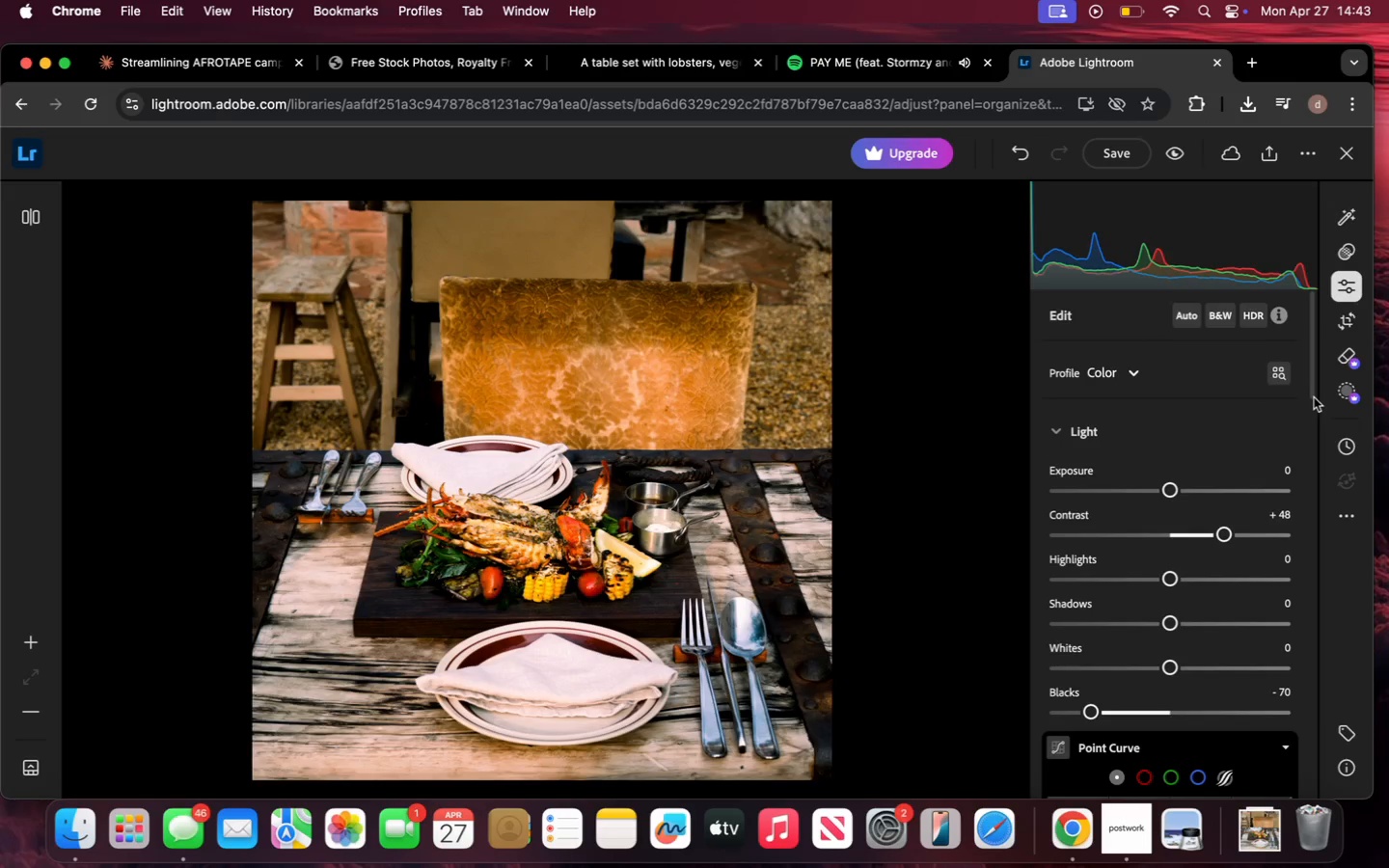 
left_click([1314, 397])
 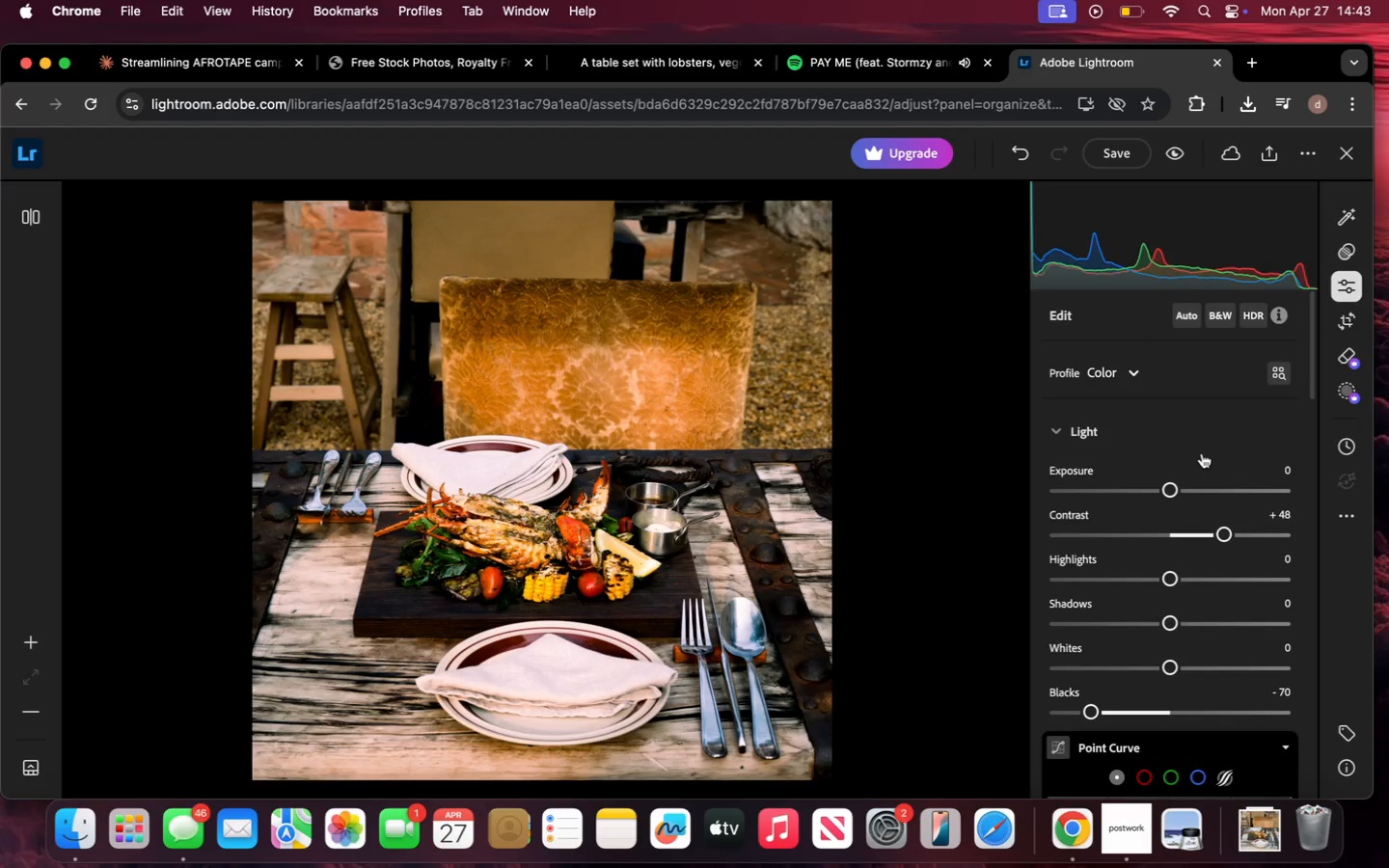 
scroll: coordinate [1202, 453], scroll_direction: down, amount: 62.0
 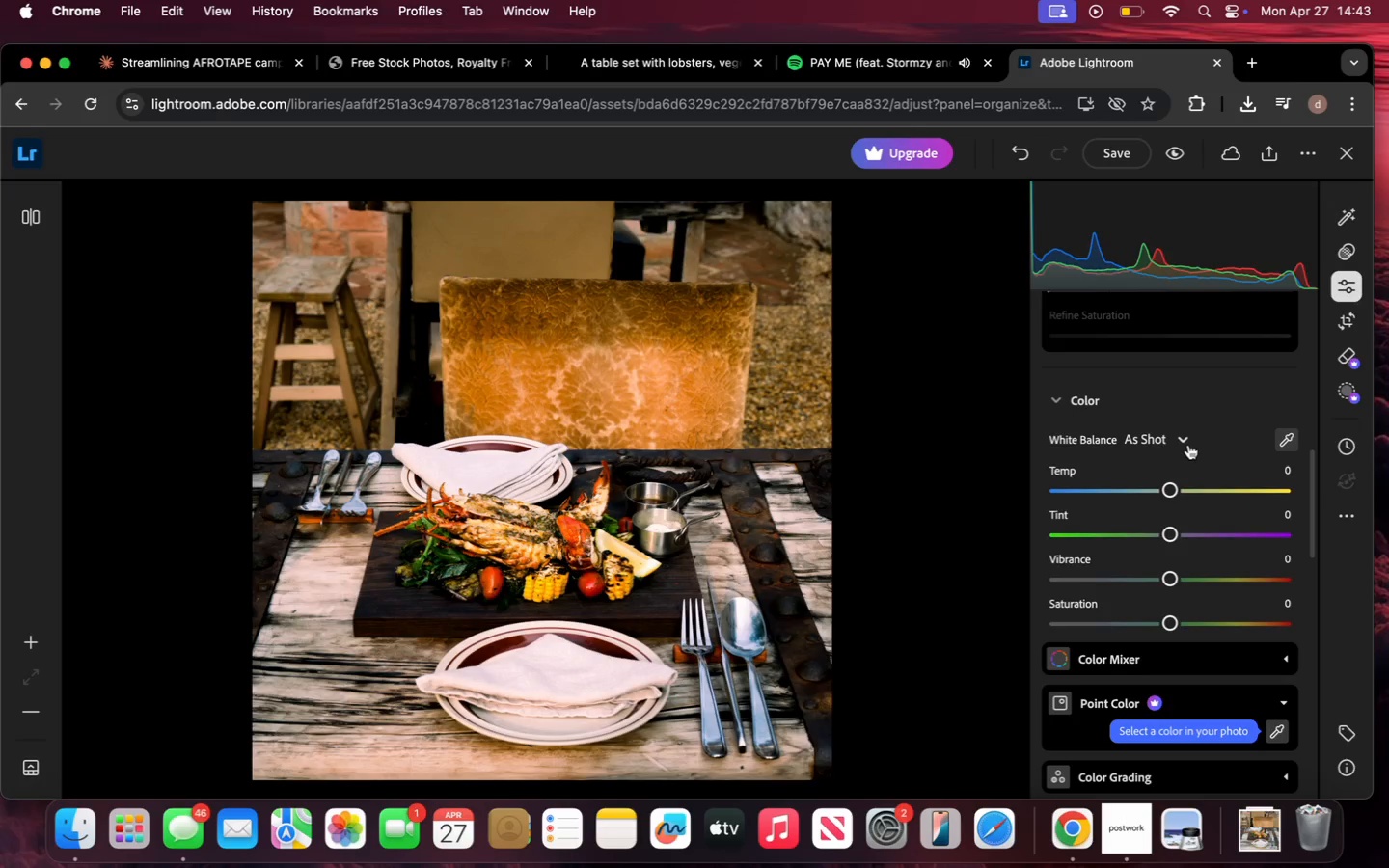 
left_click([1186, 443])
 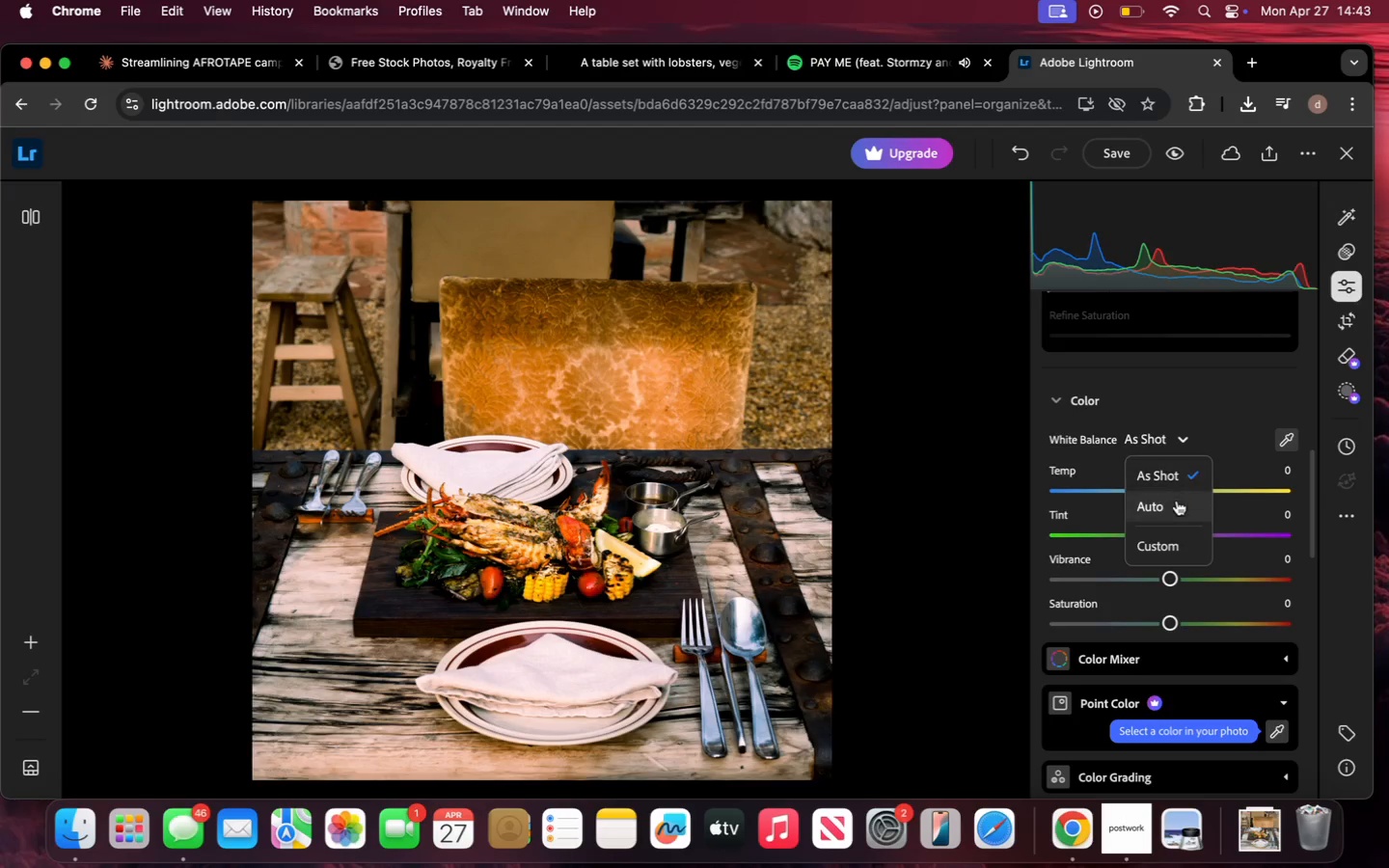 
left_click([1177, 502])
 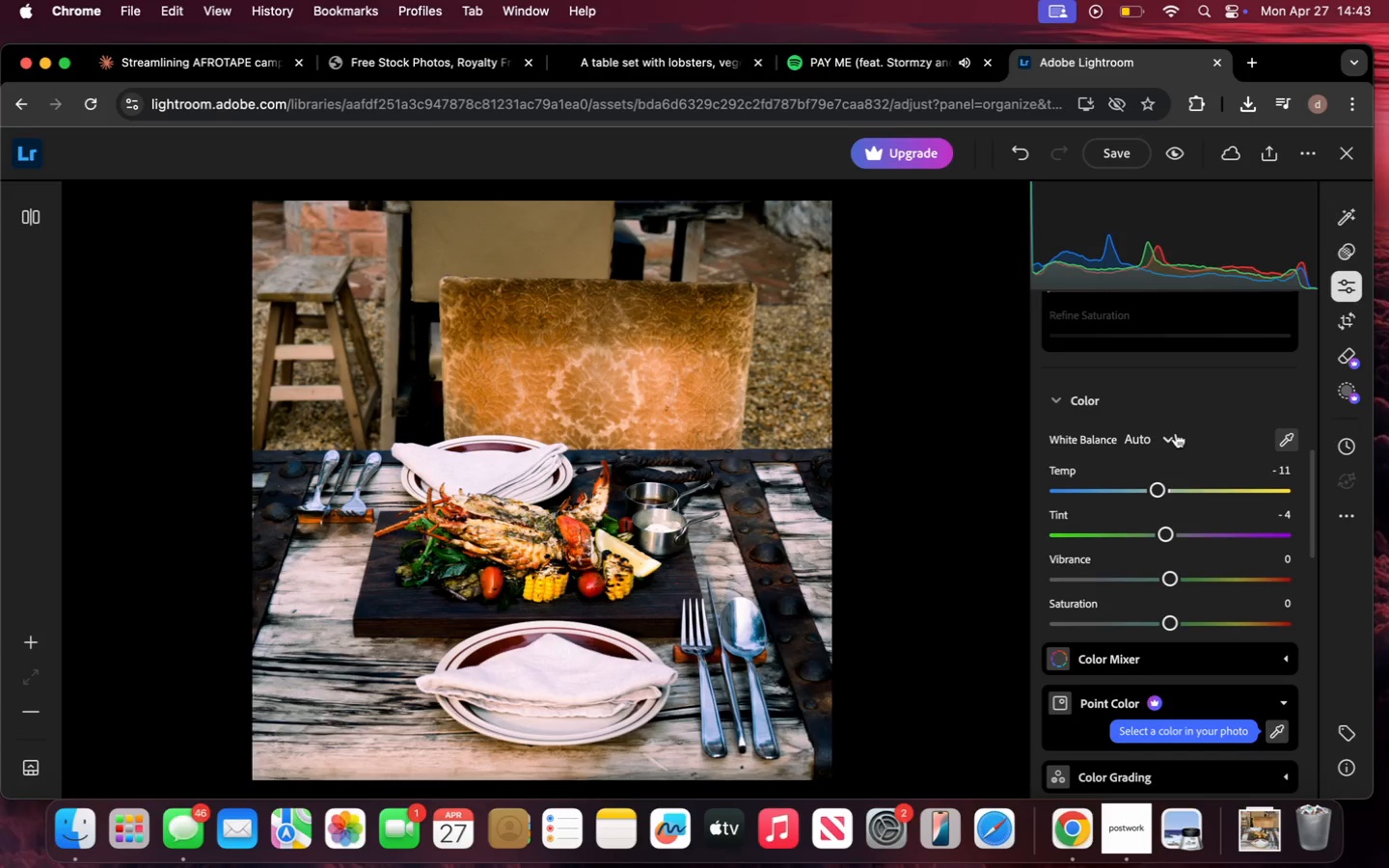 
left_click([1171, 437])
 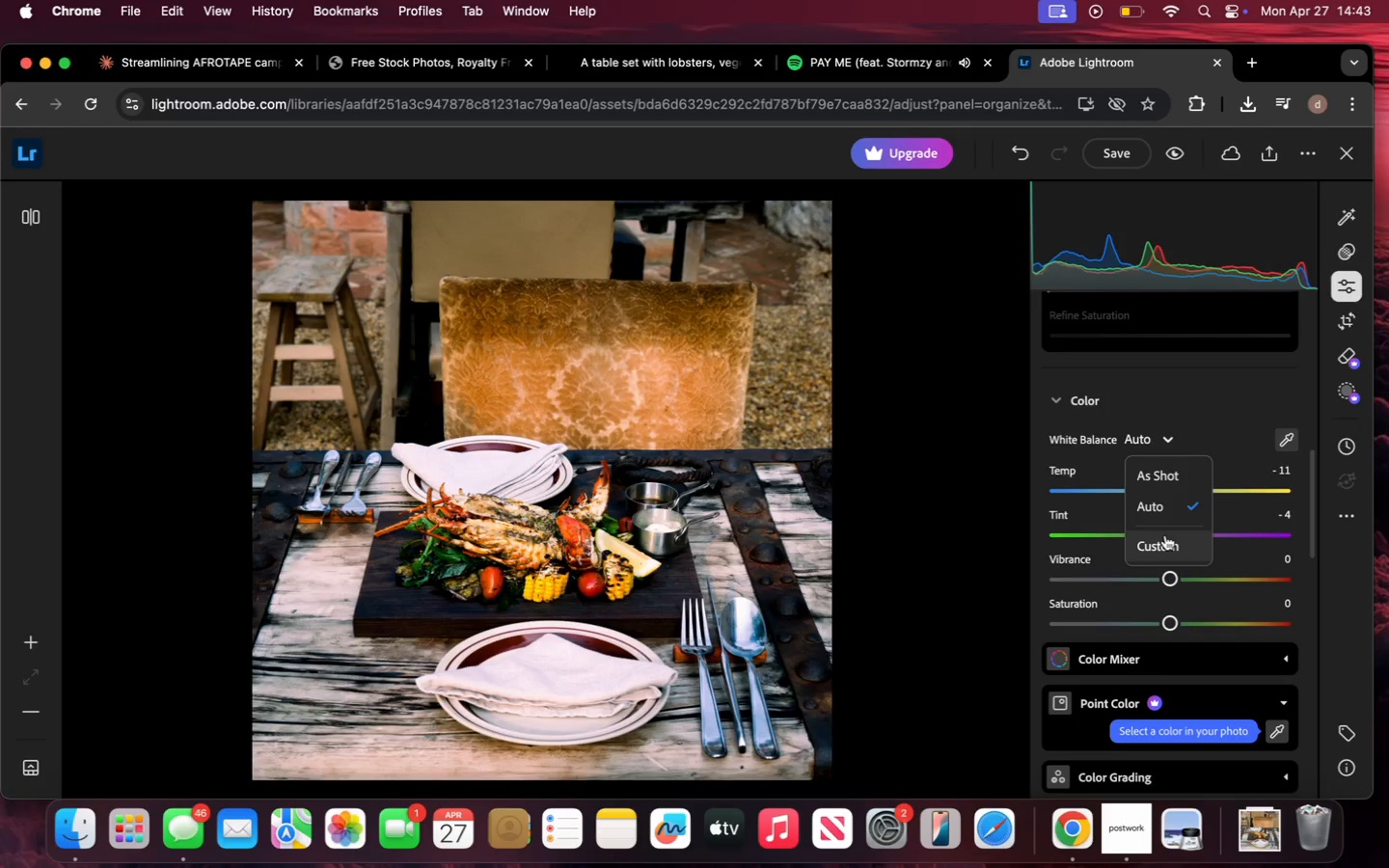 
wait(12.48)
 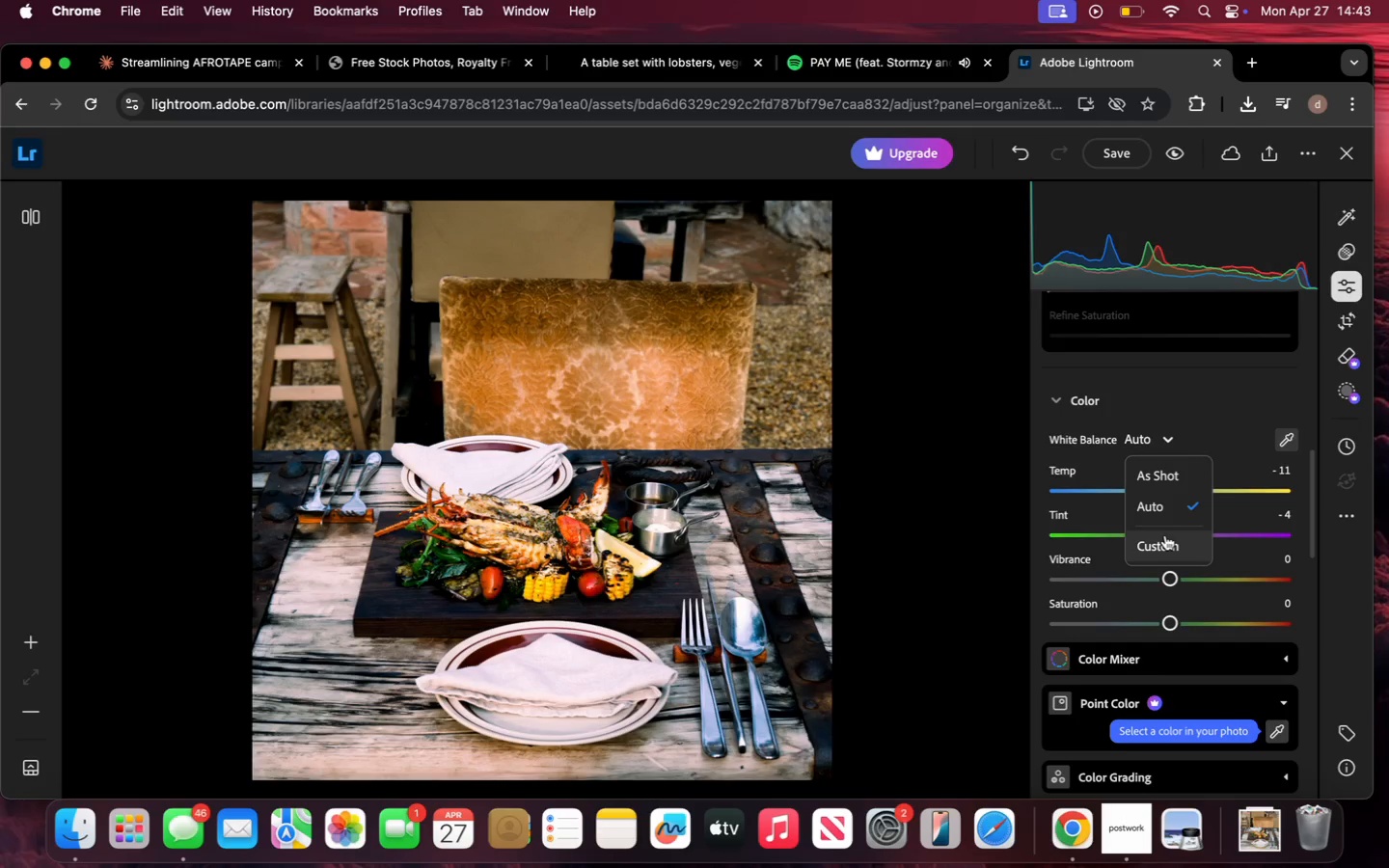 
left_click([1165, 540])
 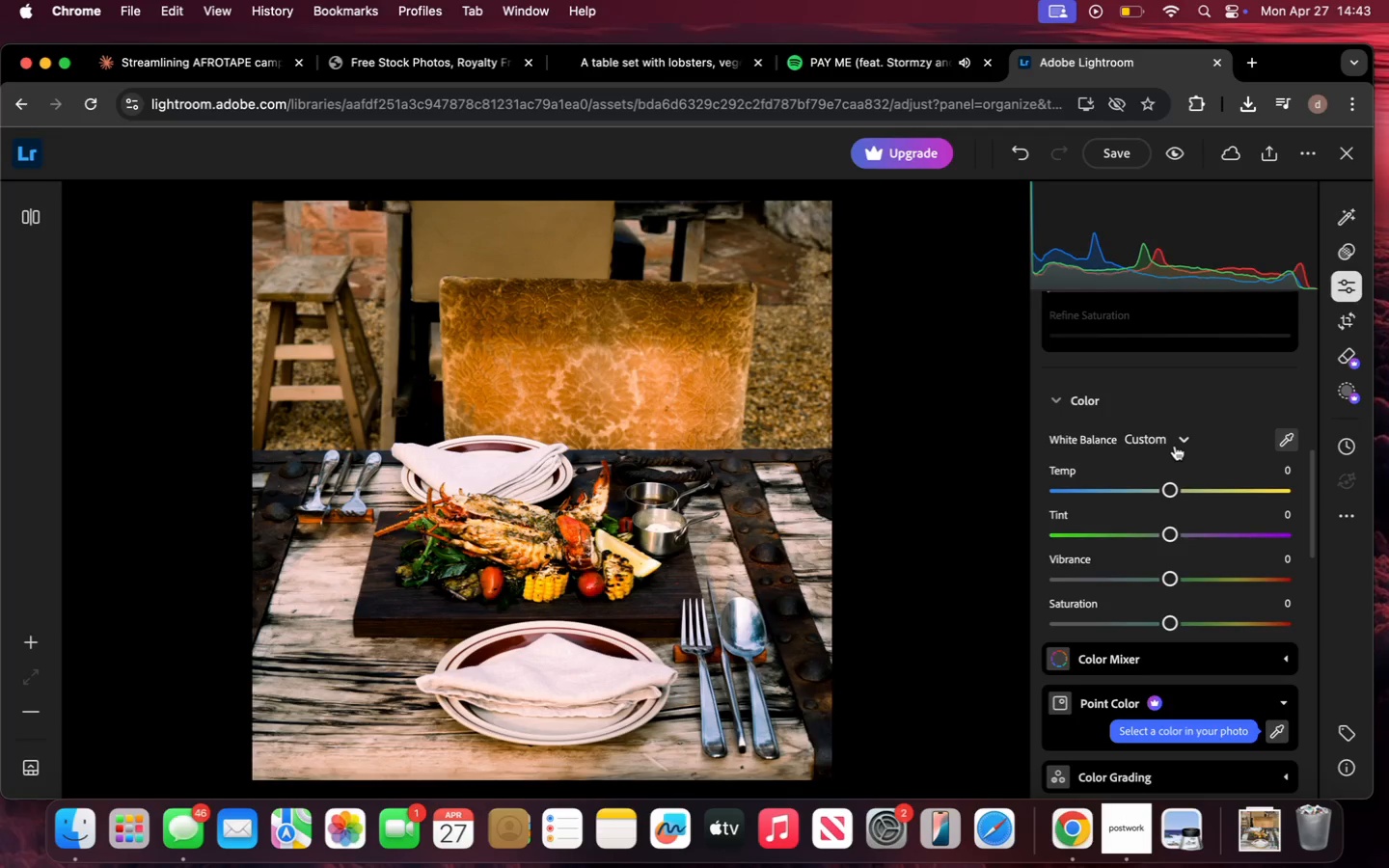 
left_click([1179, 444])
 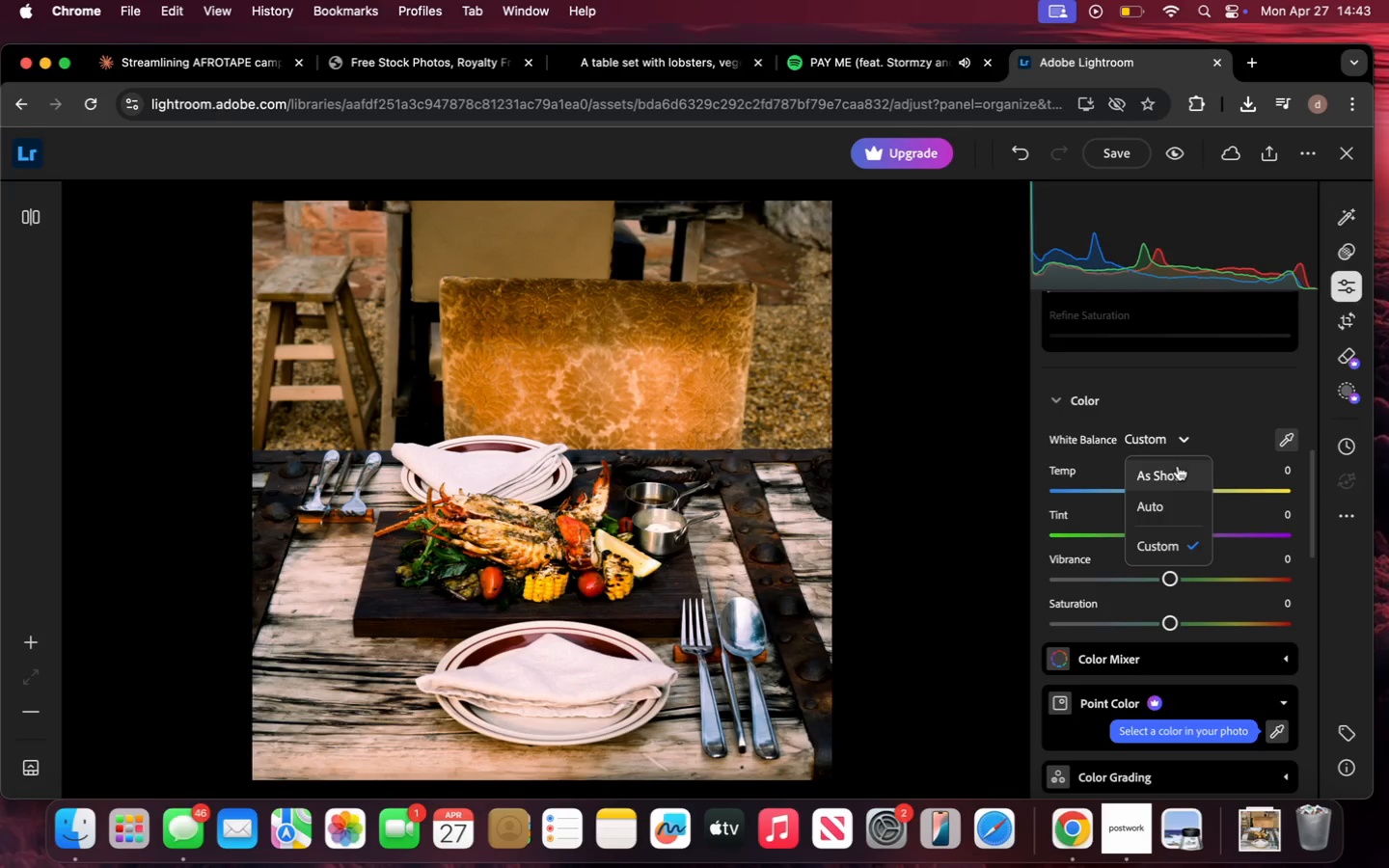 
left_click([1178, 467])
 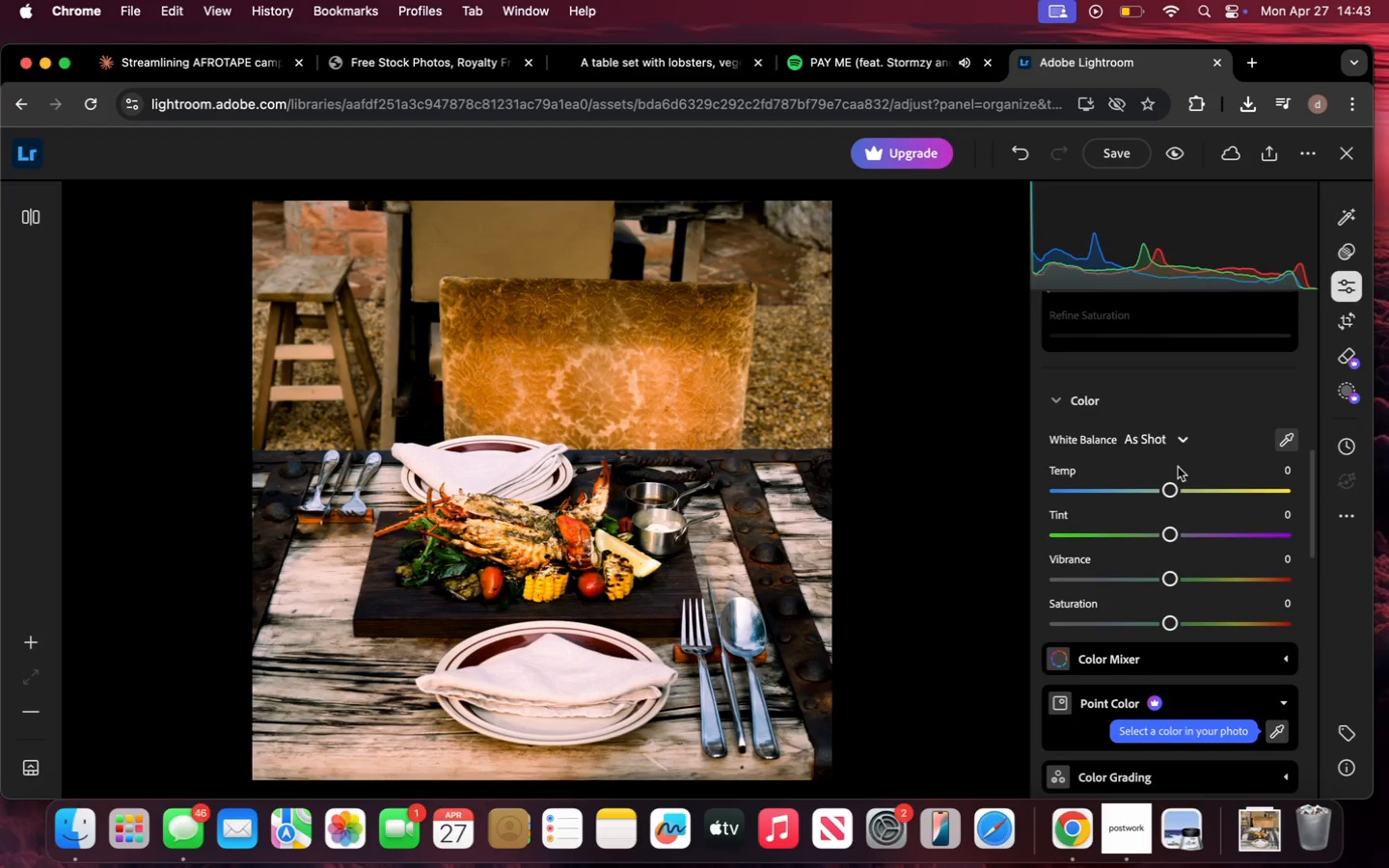 
left_click([1185, 445])
 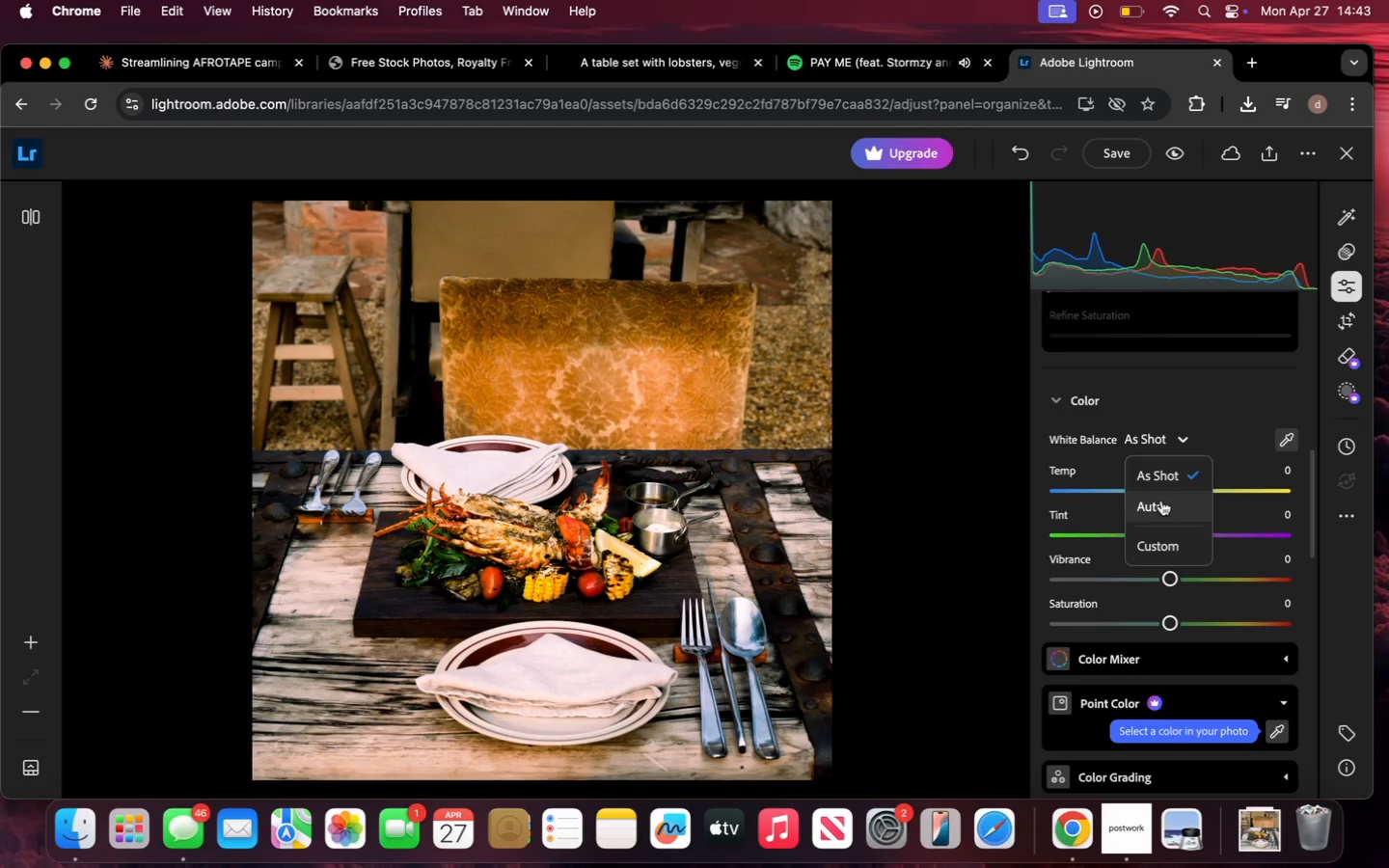 
left_click([1161, 502])
 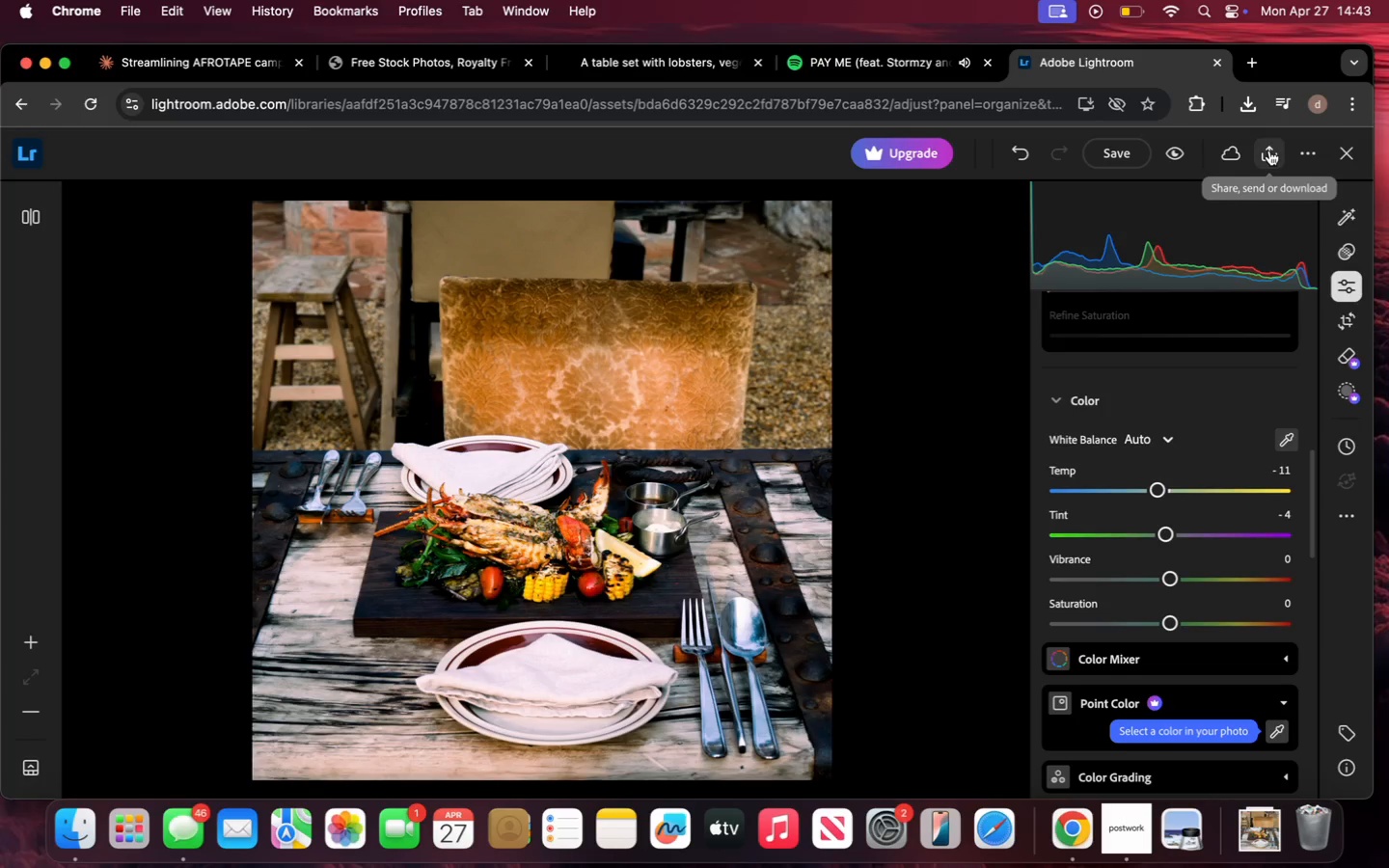 
wait(7.62)
 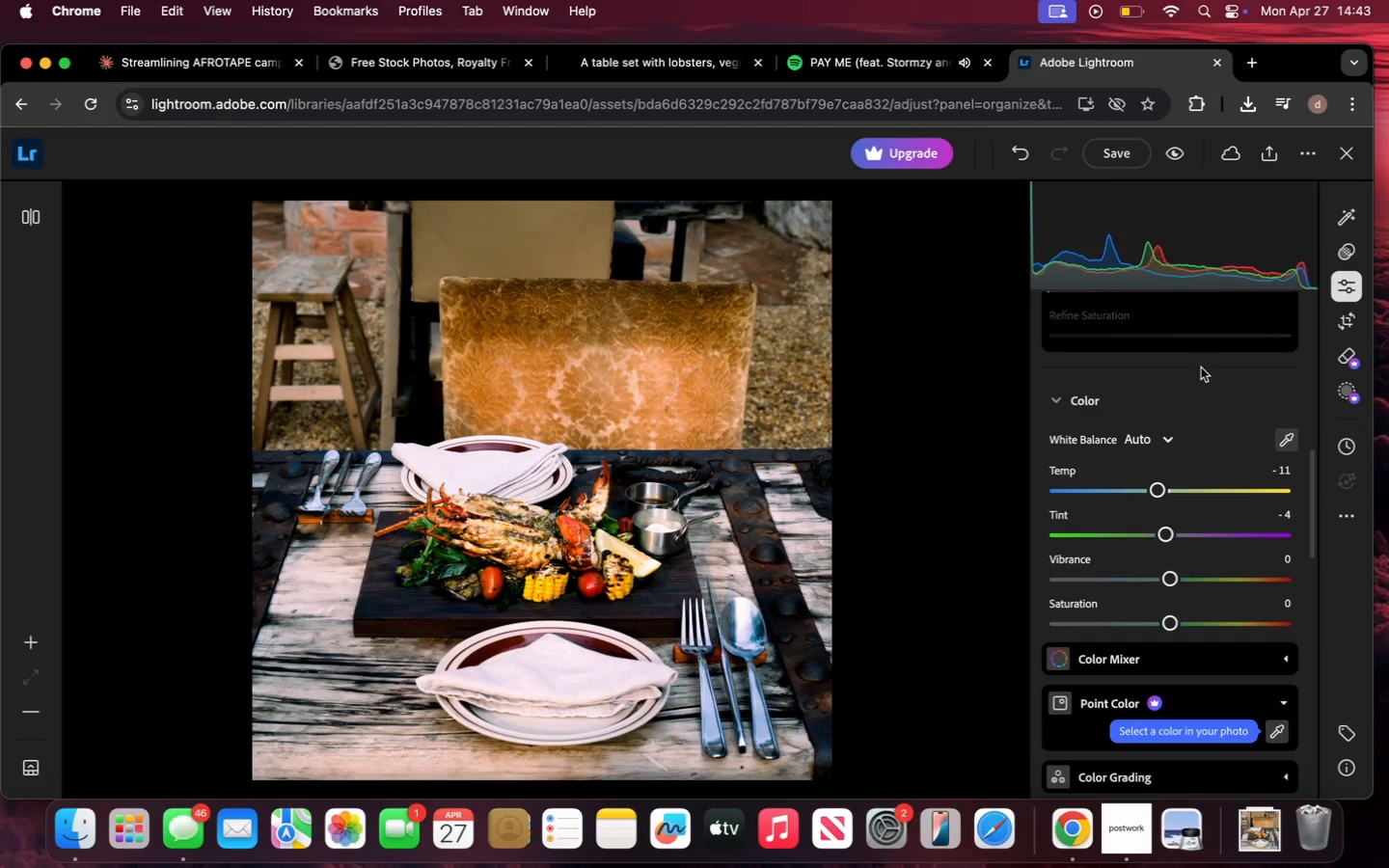 
scroll: coordinate [1169, 474], scroll_direction: down, amount: 49.0
 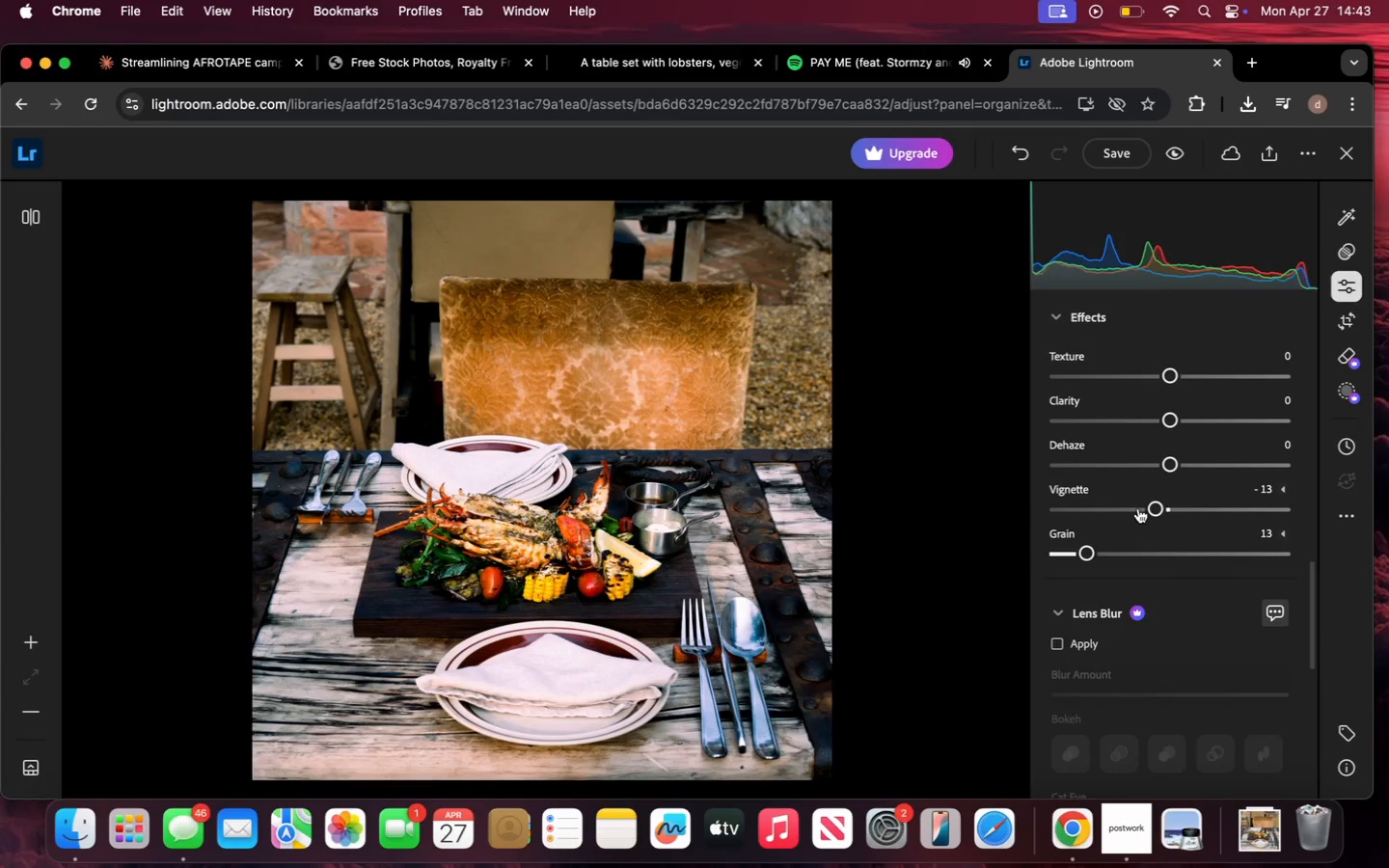 
left_click([1137, 508])
 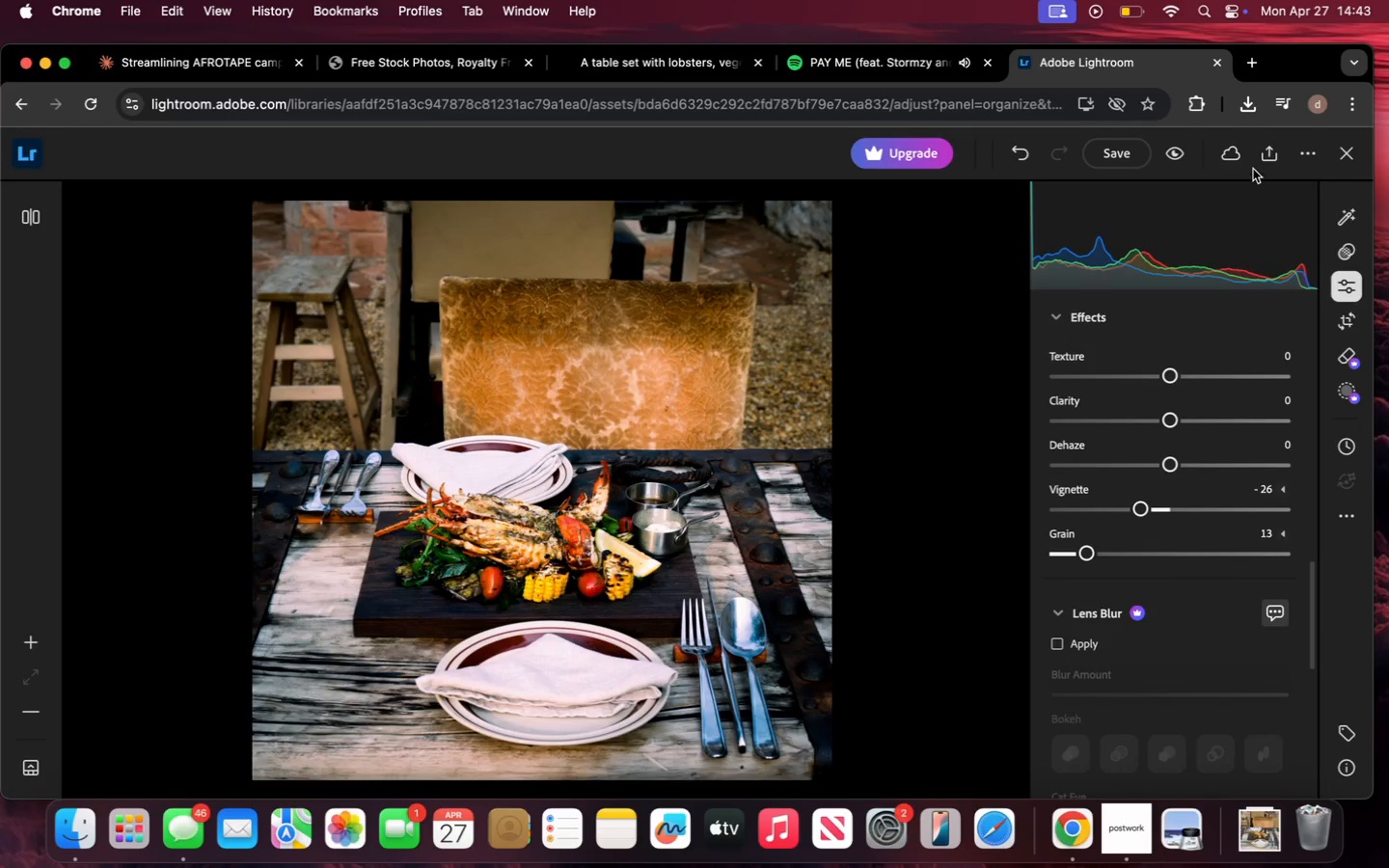 
left_click([1267, 150])
 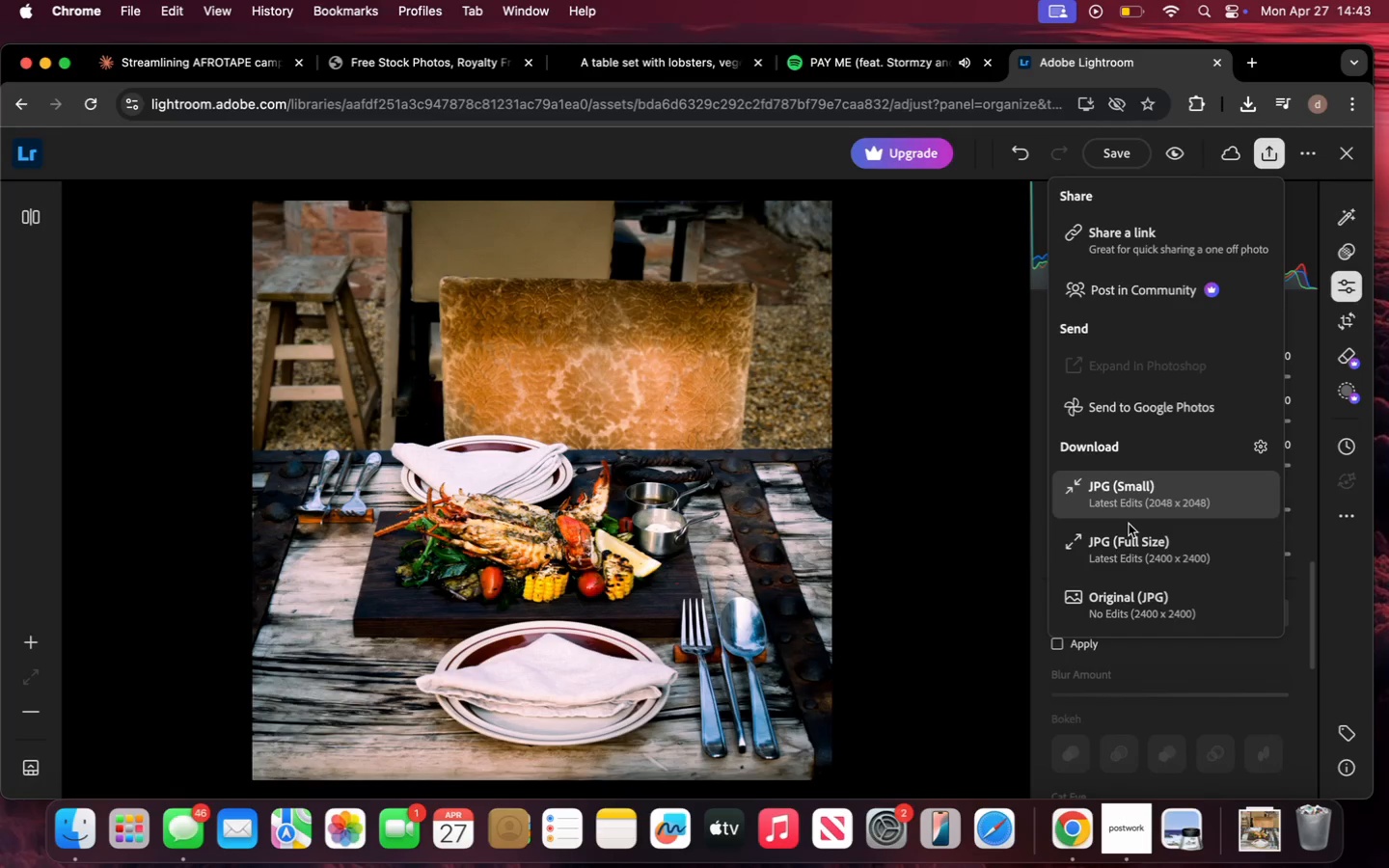 
left_click([1129, 540])
 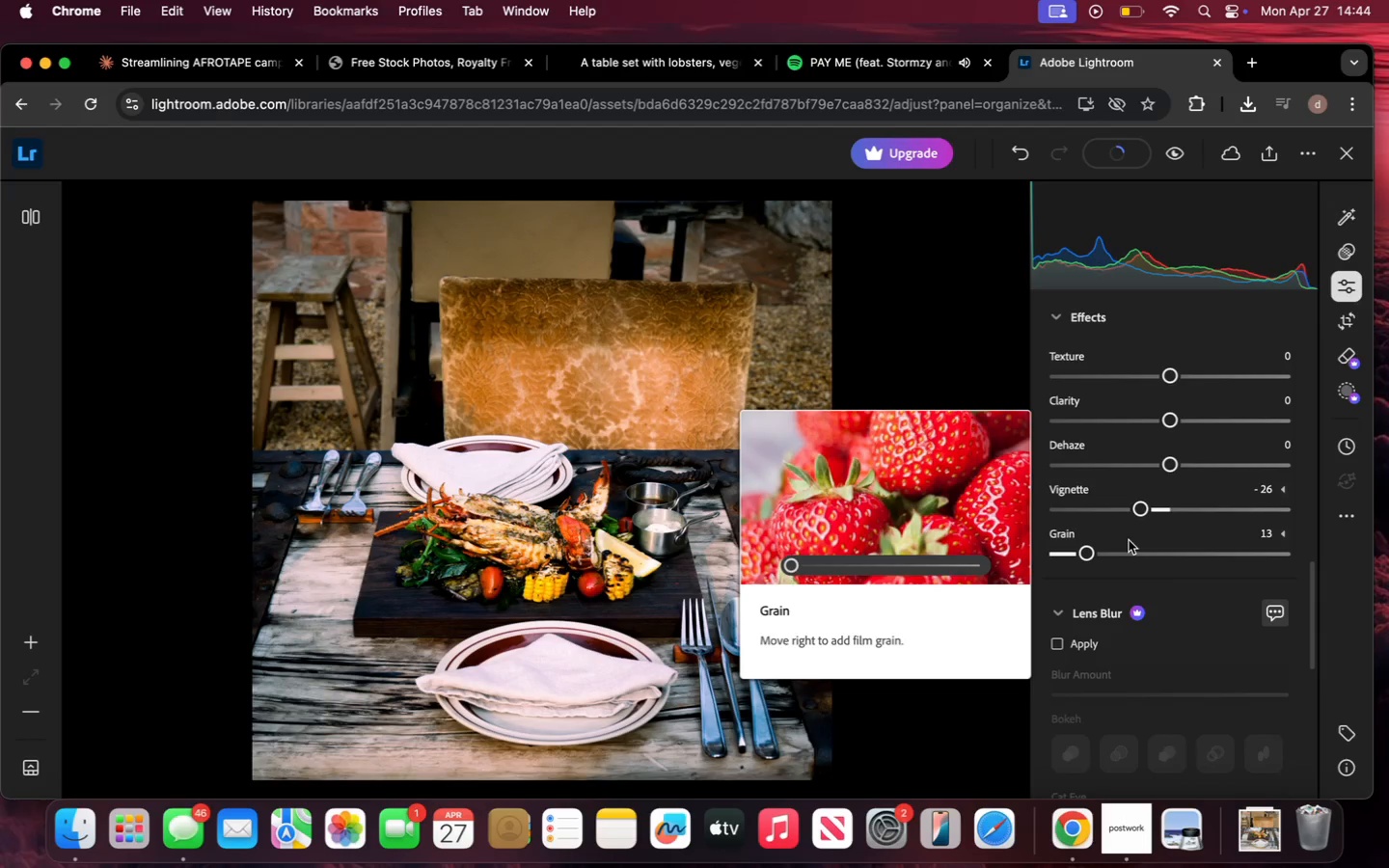 
wait(15.93)
 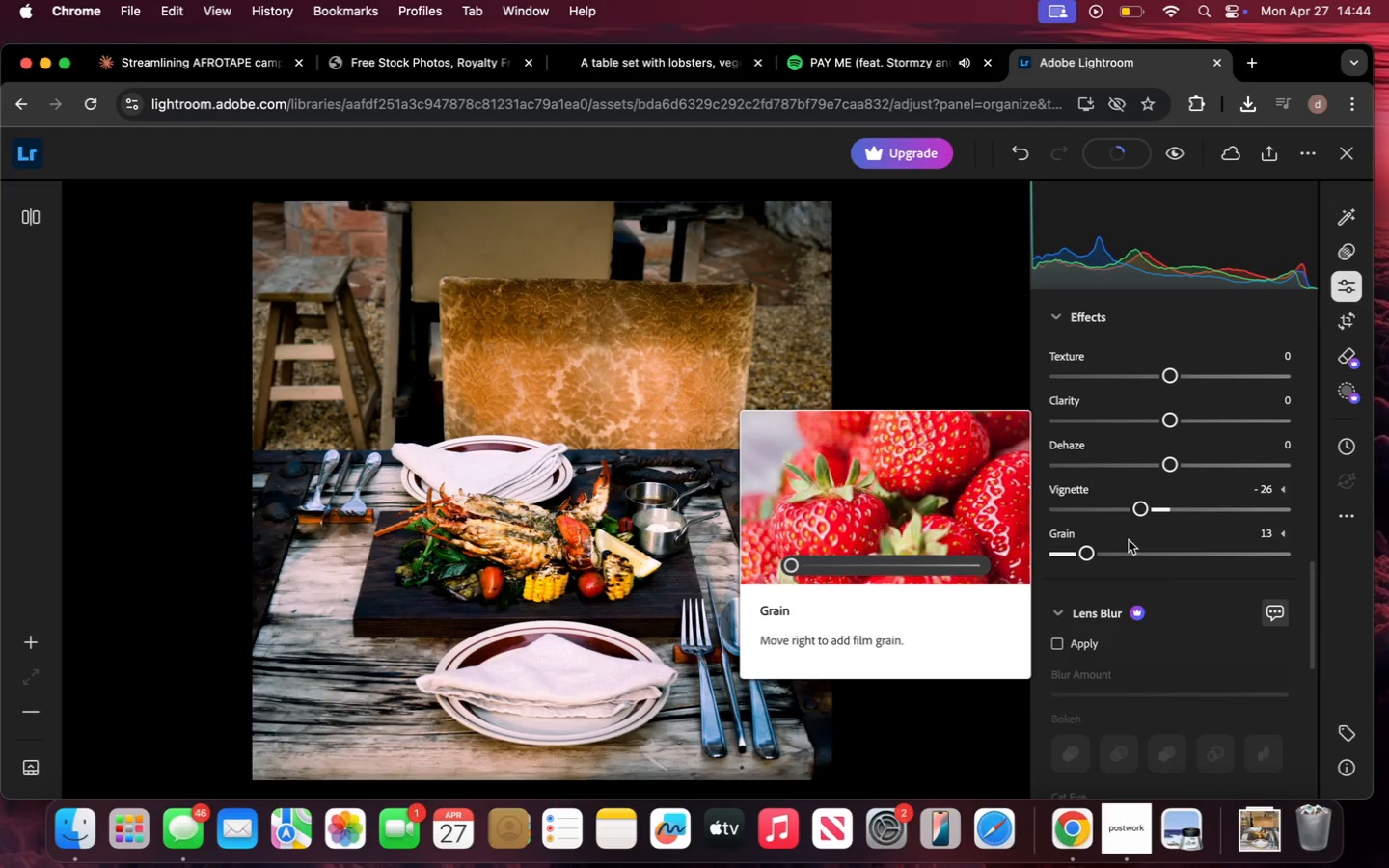 
left_click([1130, 830])